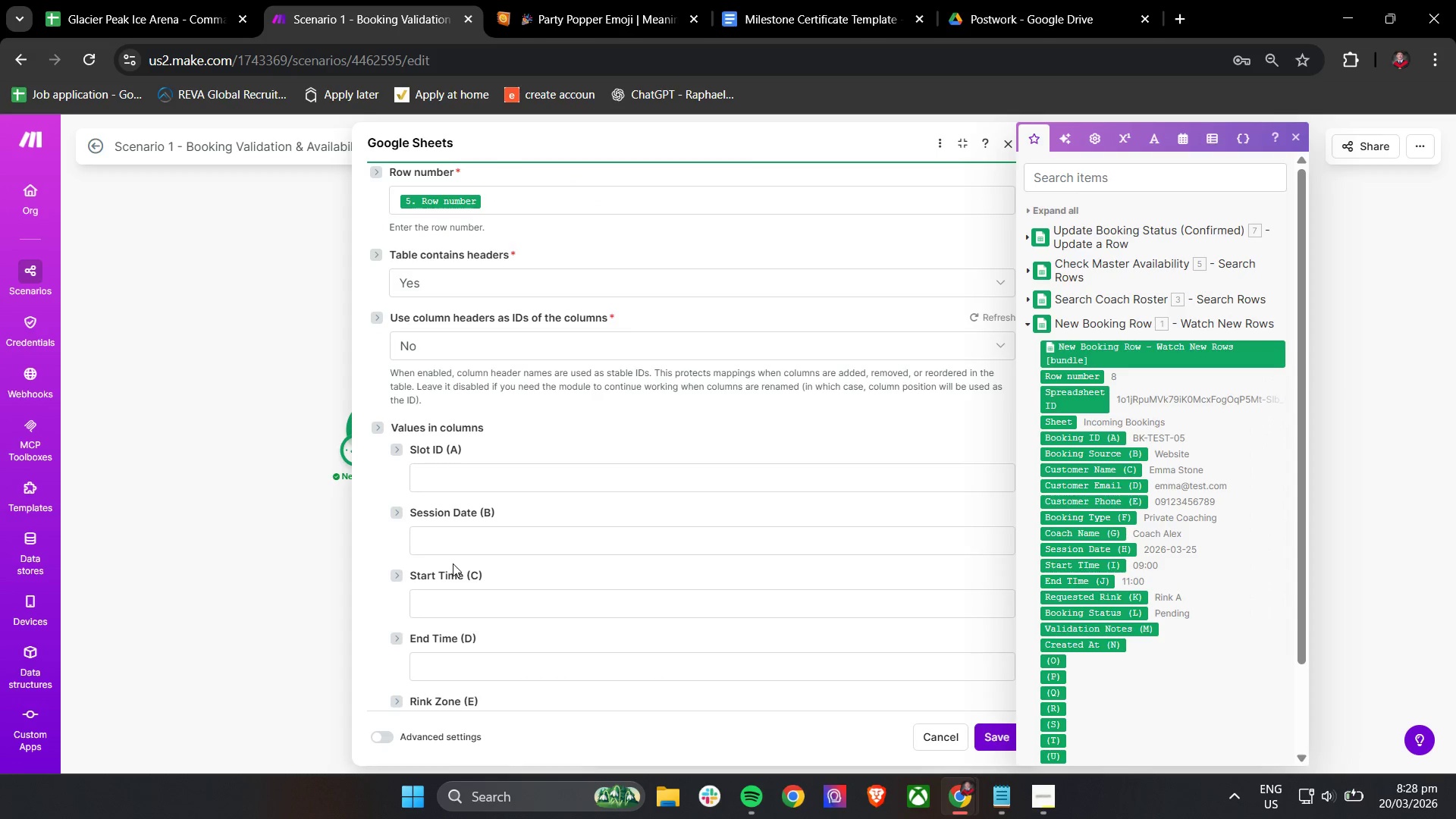 
left_click([480, 554])
 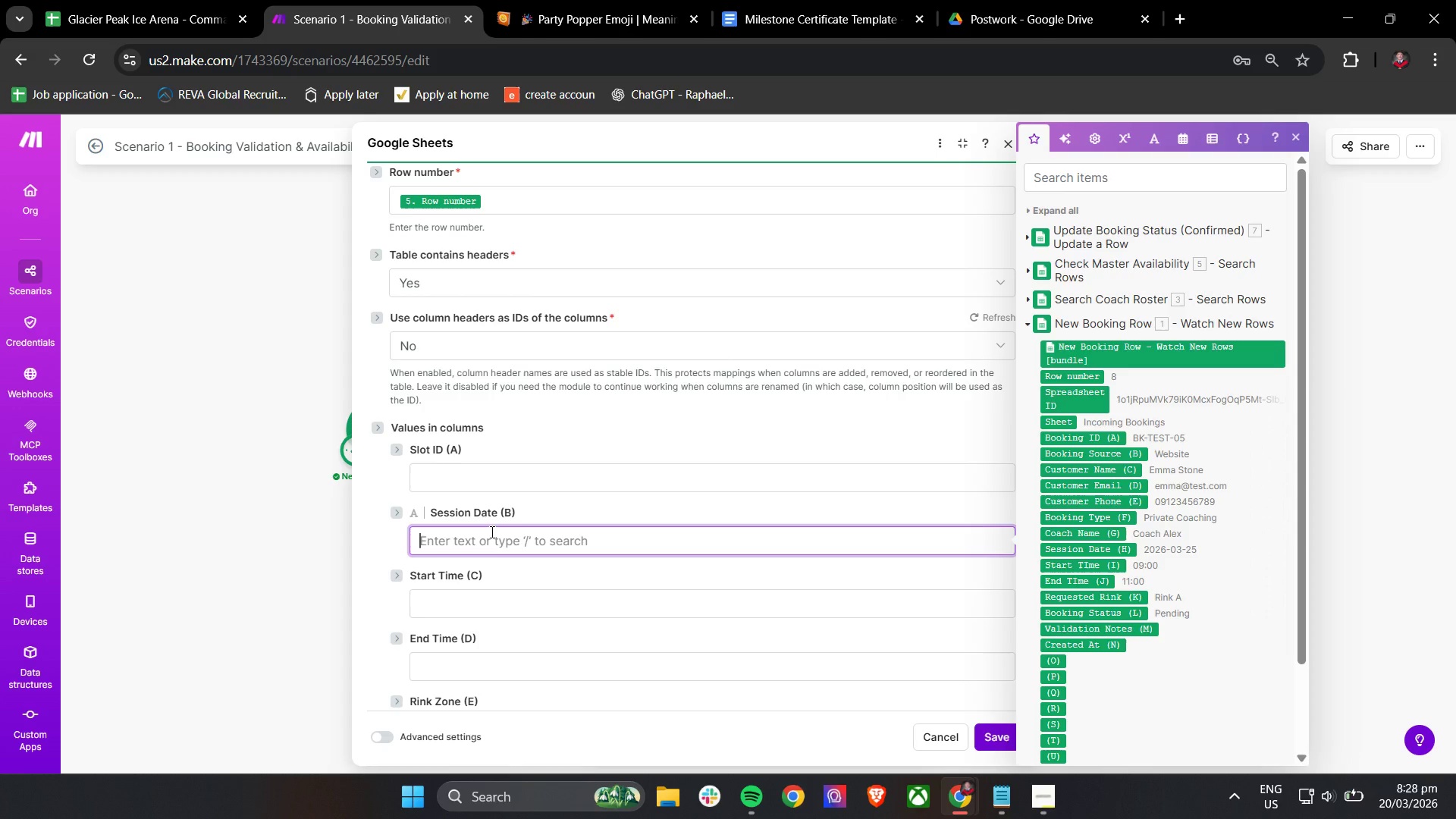 
wait(18.02)
 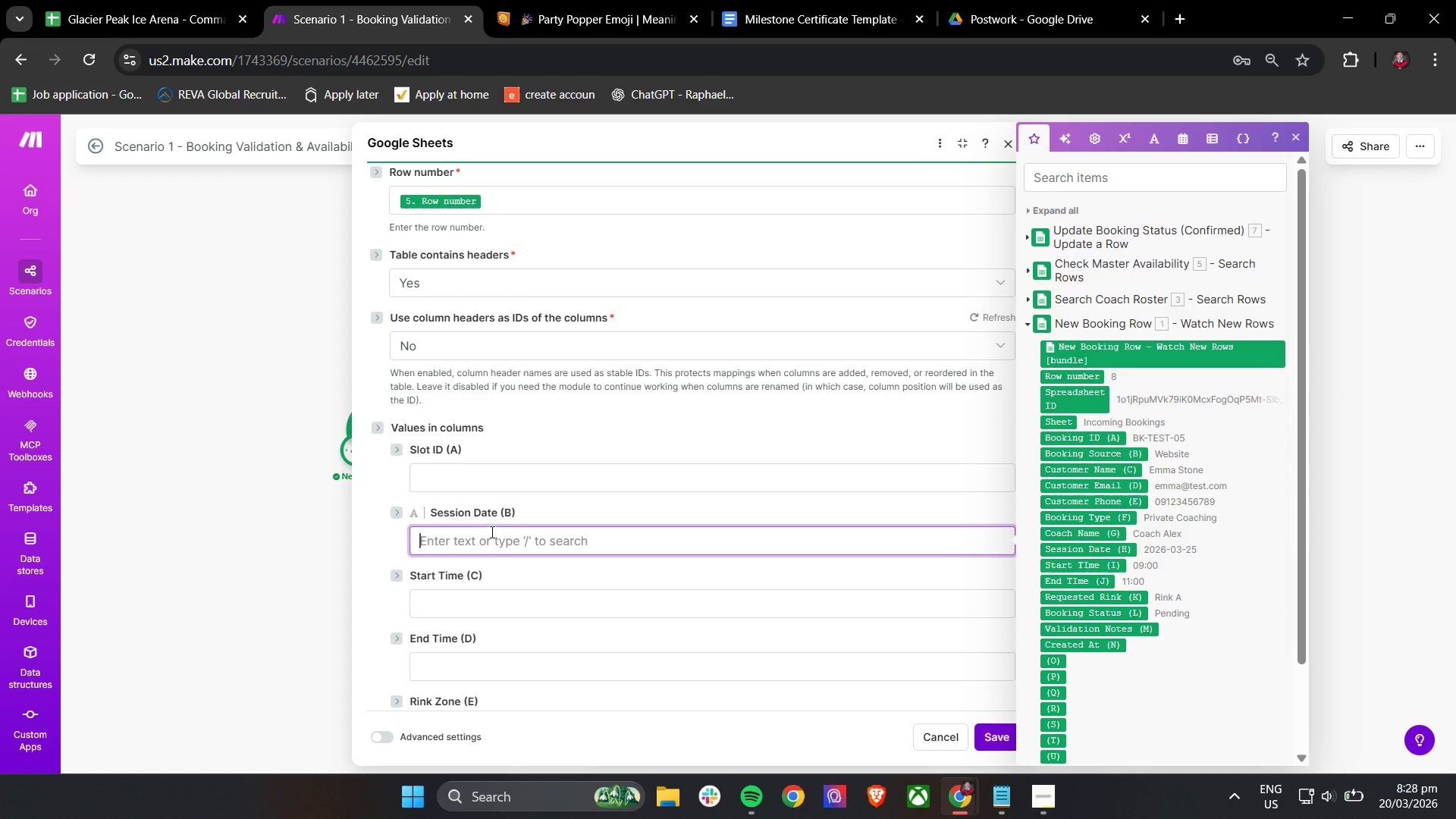 
left_click([1128, 265])
 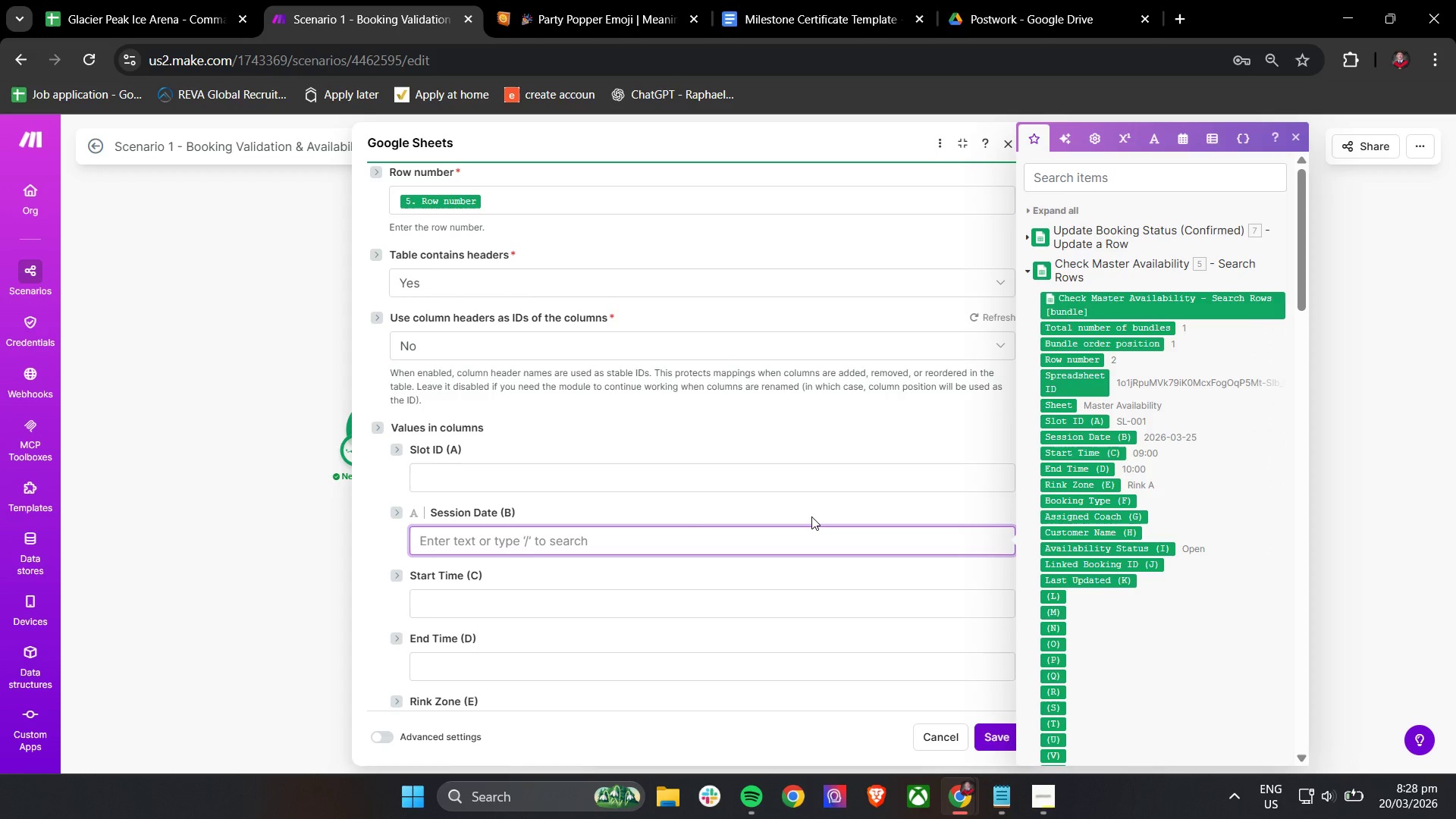 
wait(11.8)
 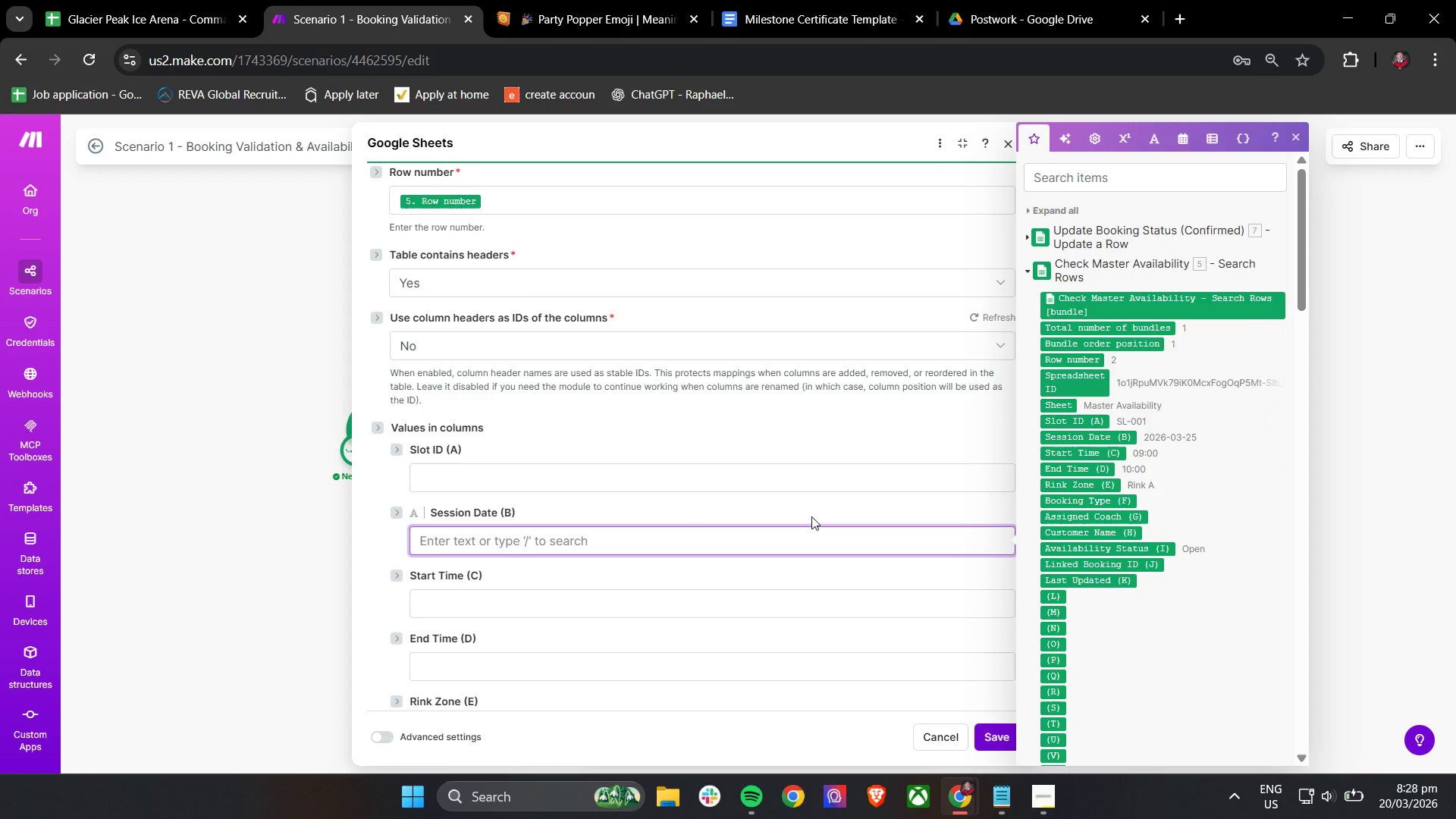 
mouse_move([1091, 547])
 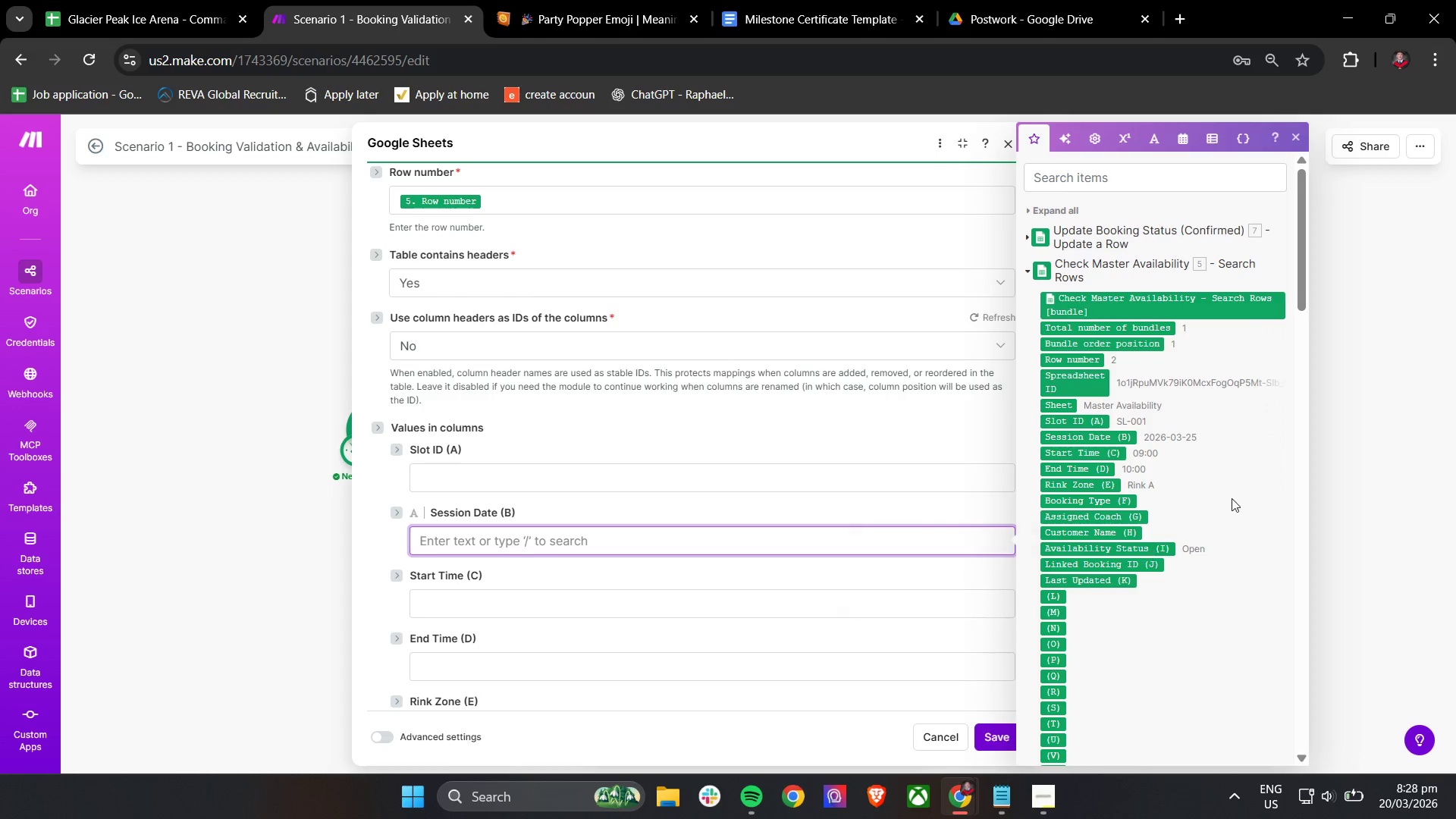 
mouse_move([1127, 550])
 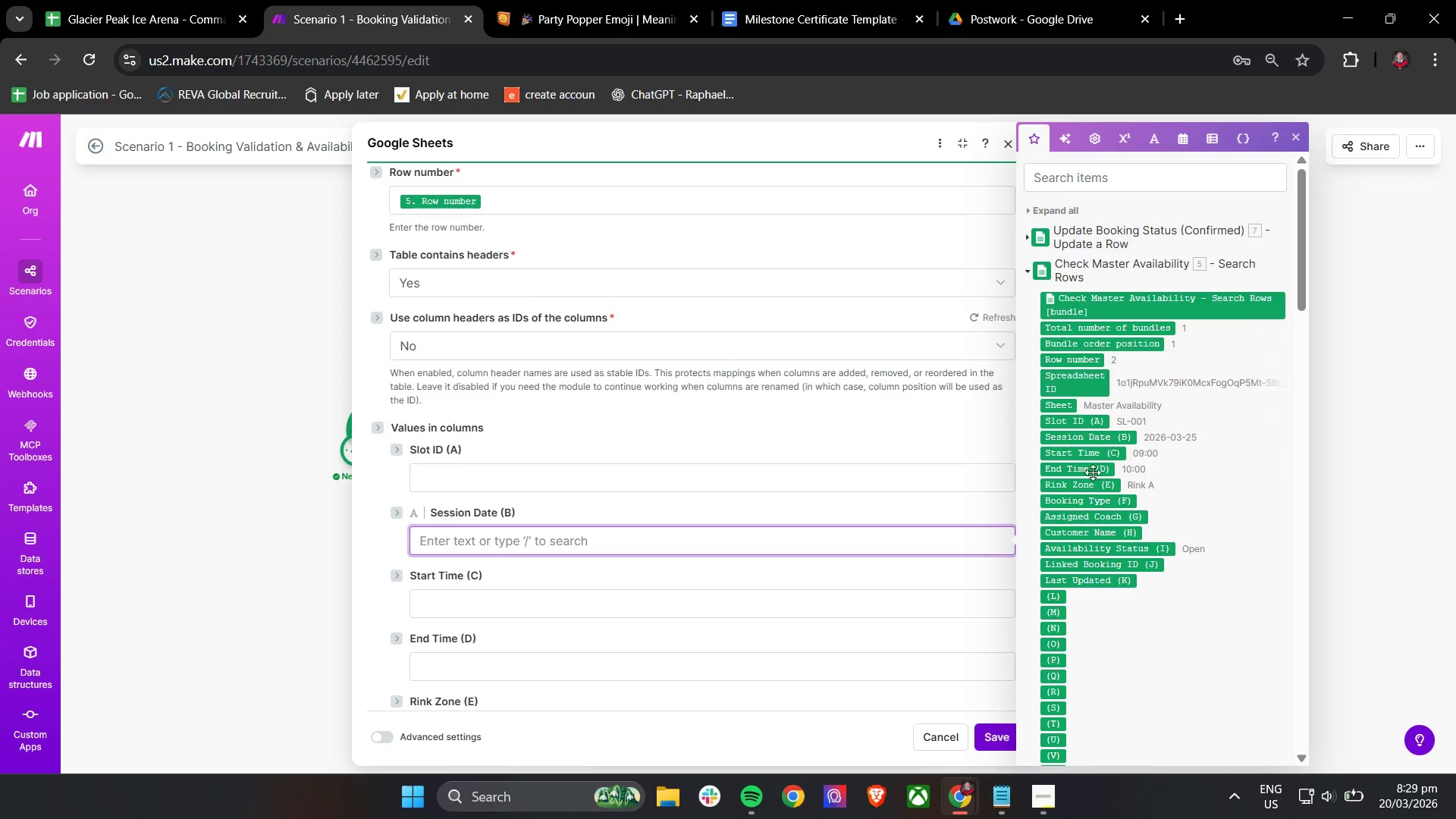 
left_click([1092, 441])
 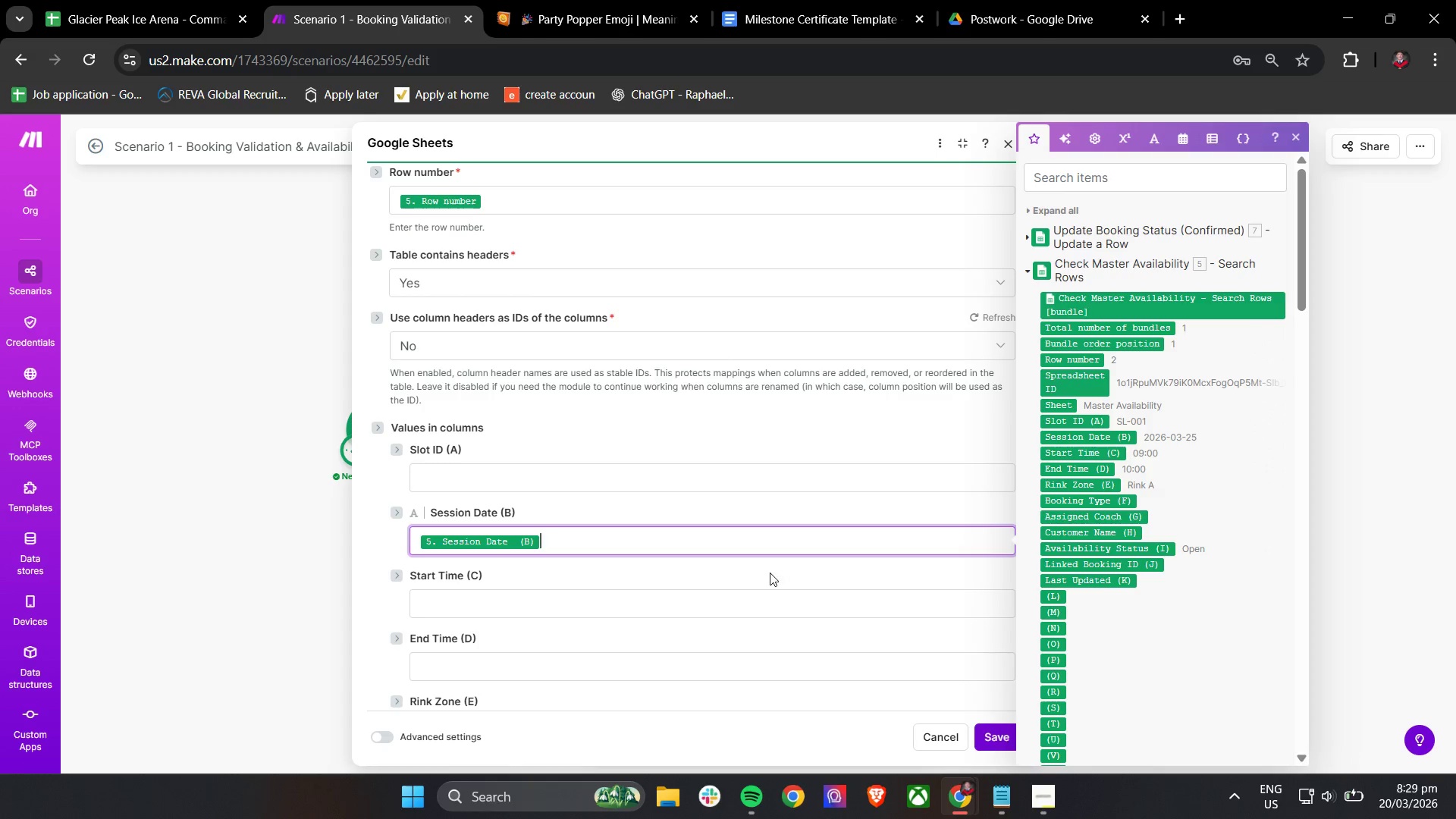 
left_click([754, 594])
 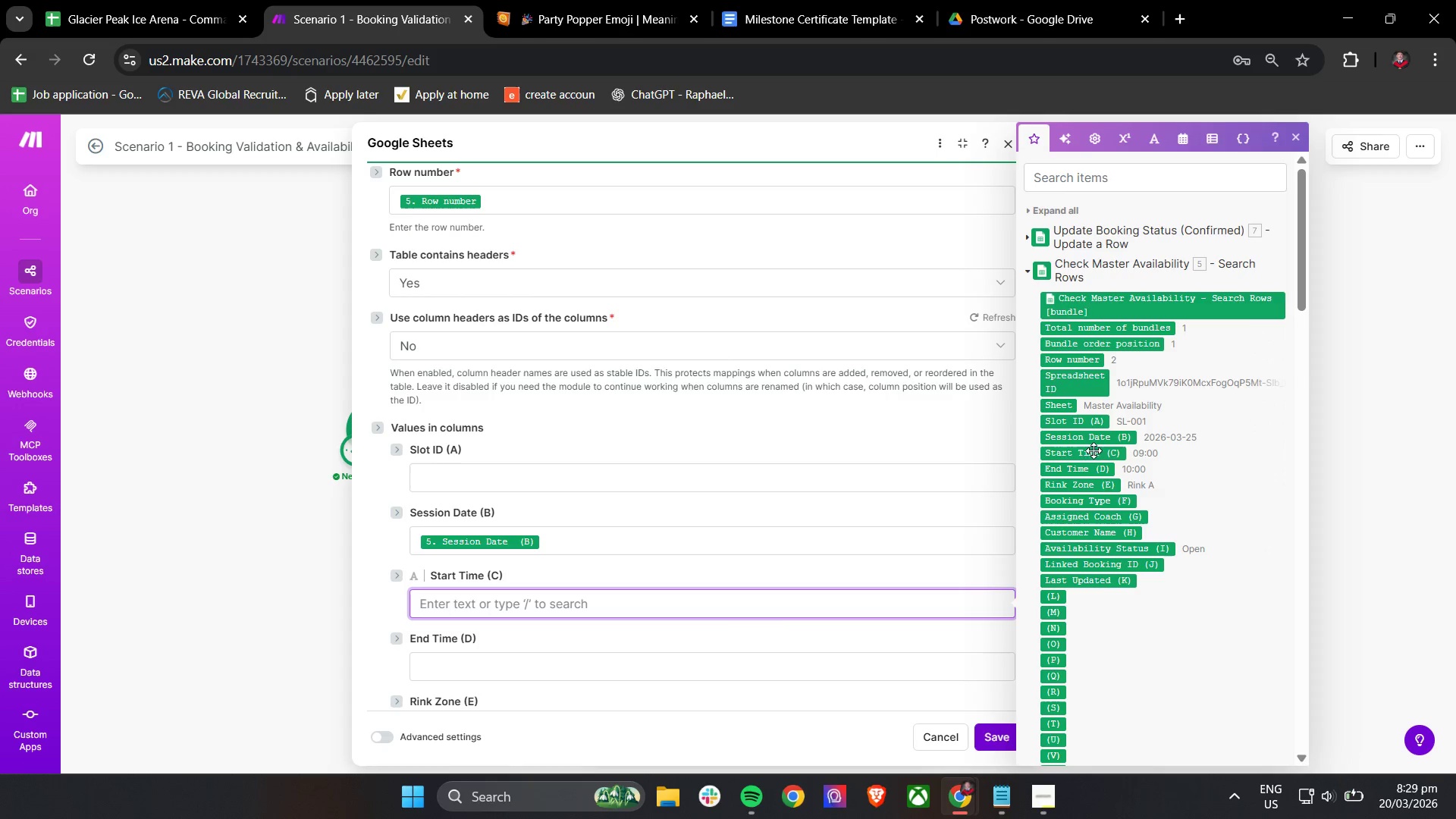 
left_click([1092, 454])
 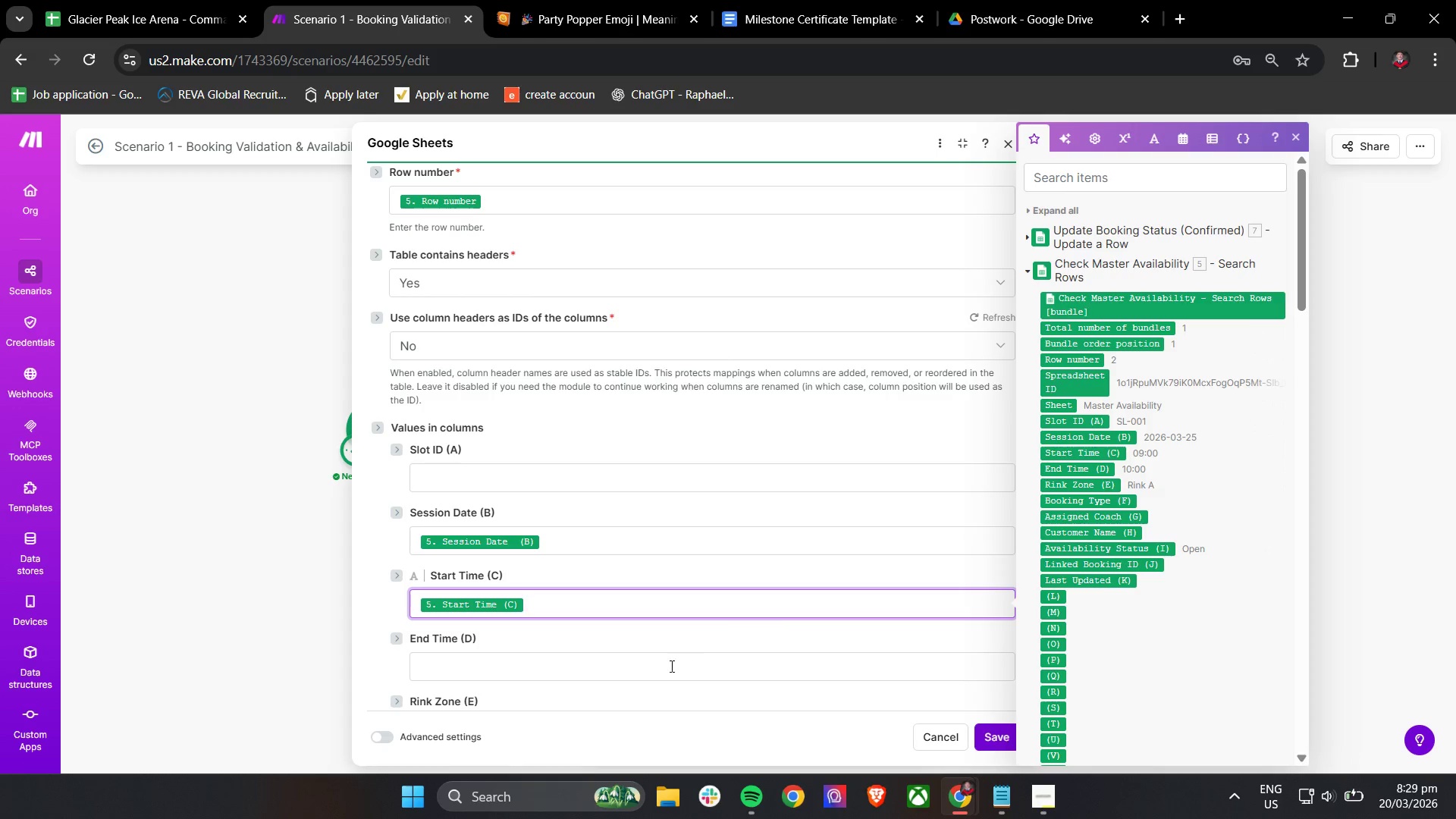 
left_click([661, 678])
 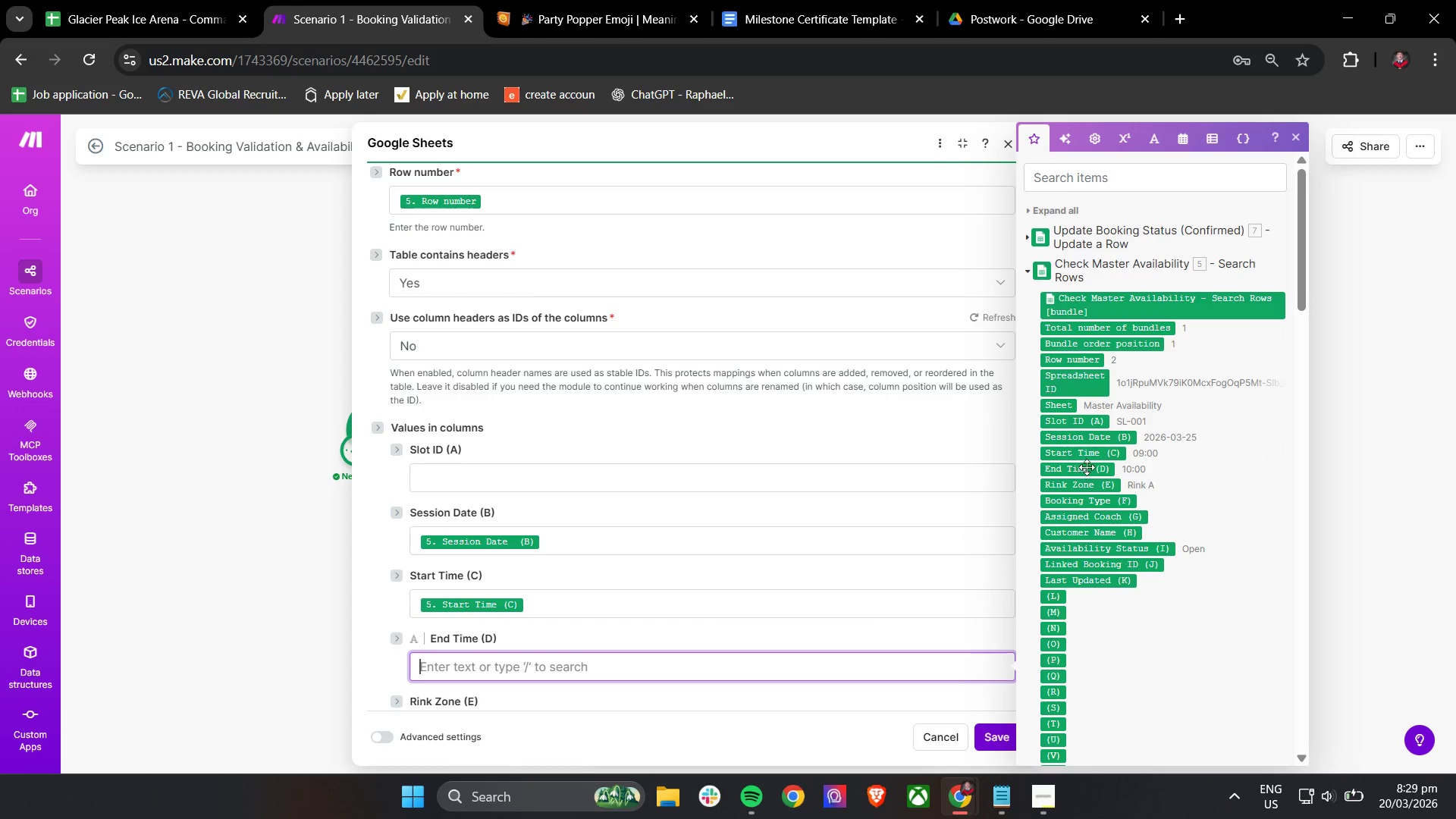 
left_click([1087, 467])
 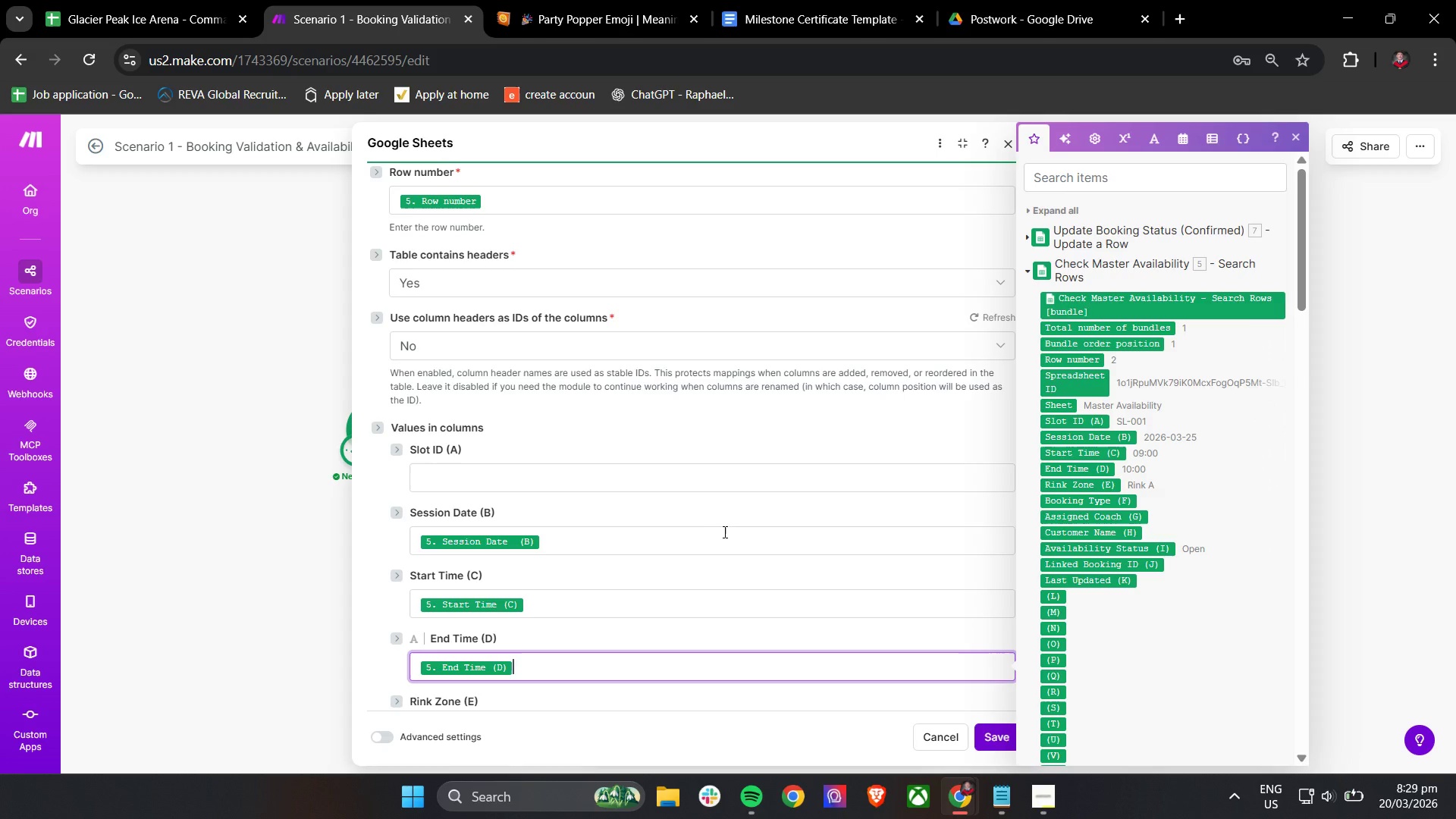 
scroll: coordinate [726, 530], scroll_direction: down, amount: 2.0
 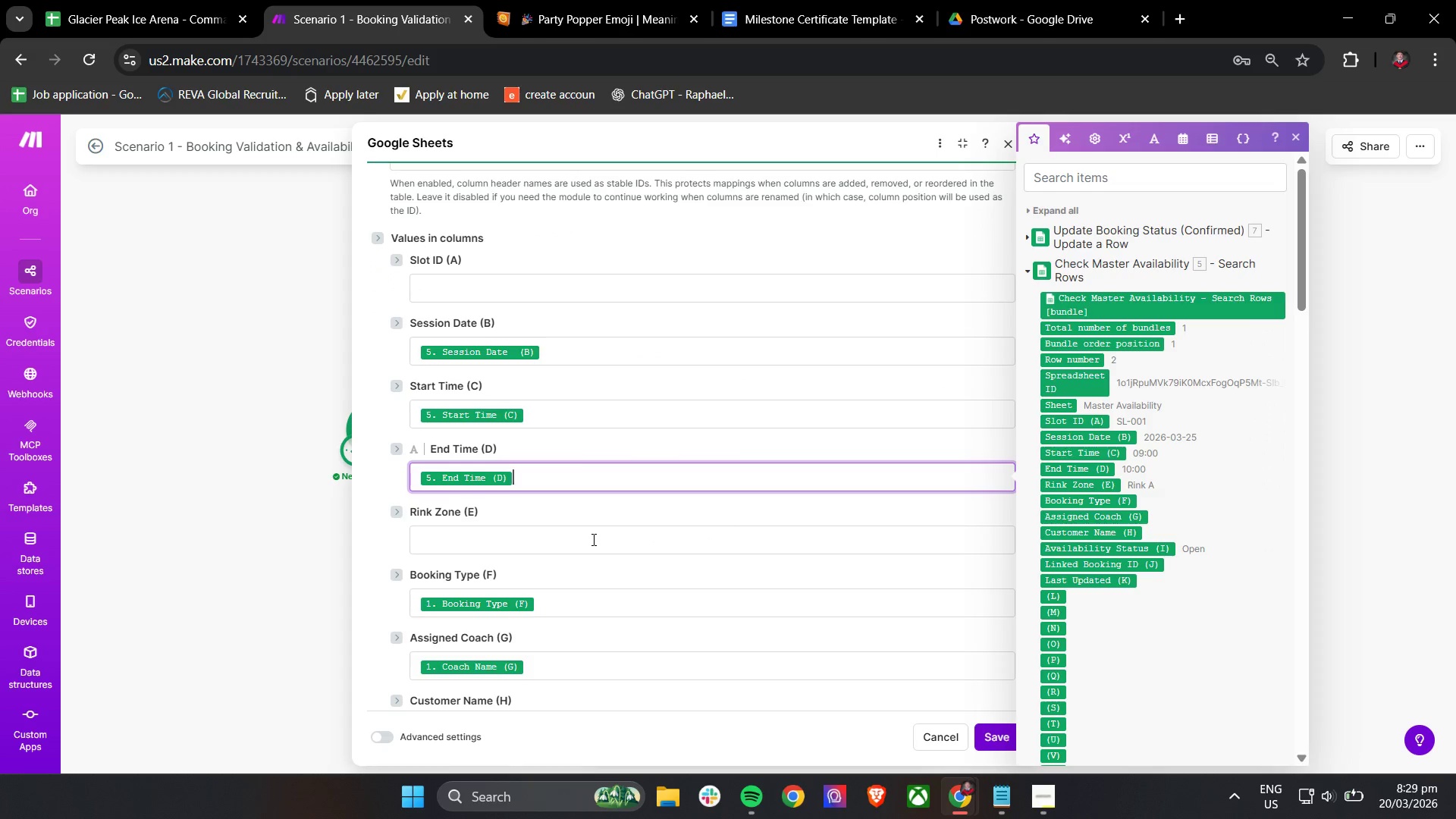 
left_click([592, 539])
 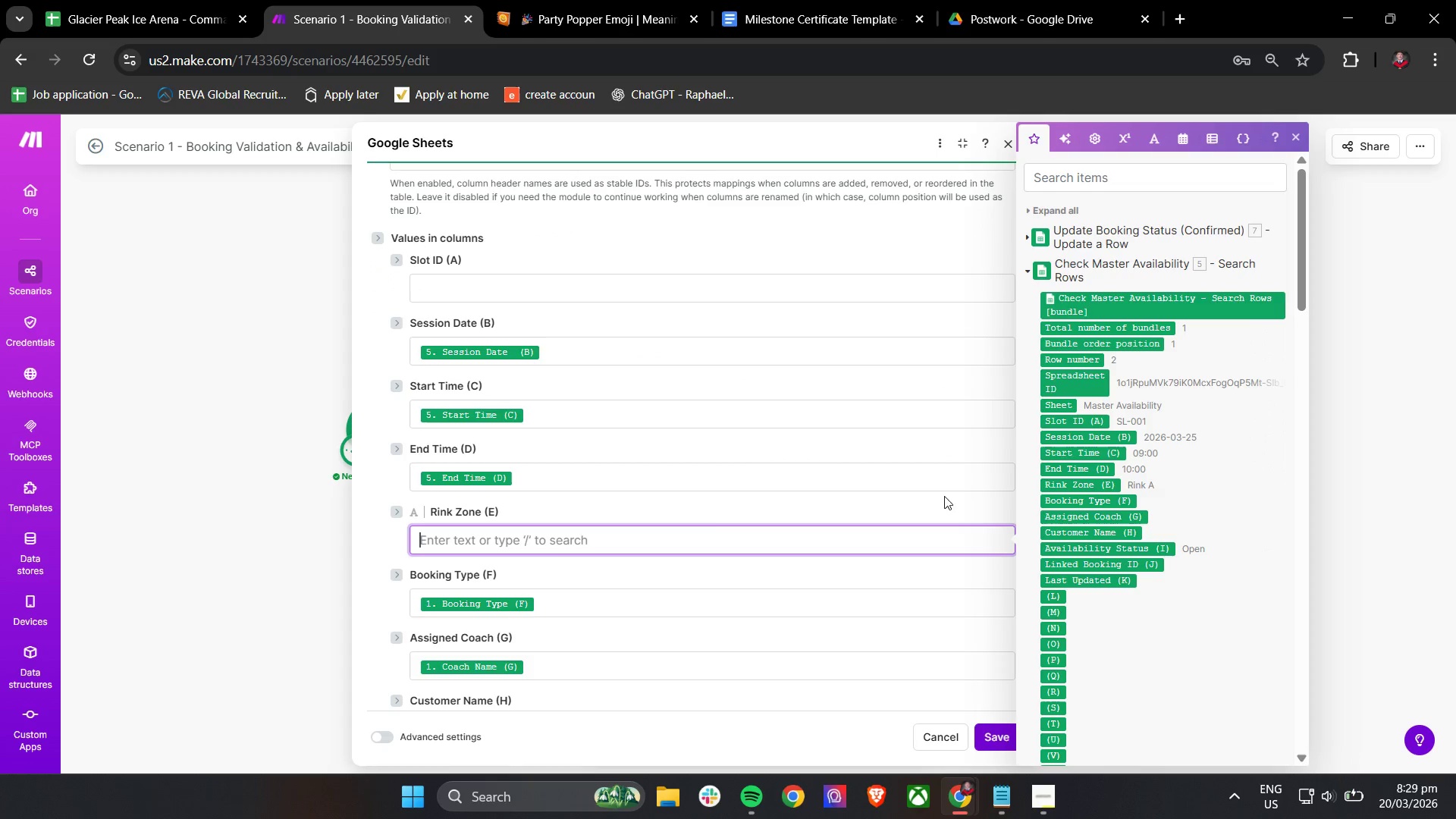 
mouse_move([1068, 502])
 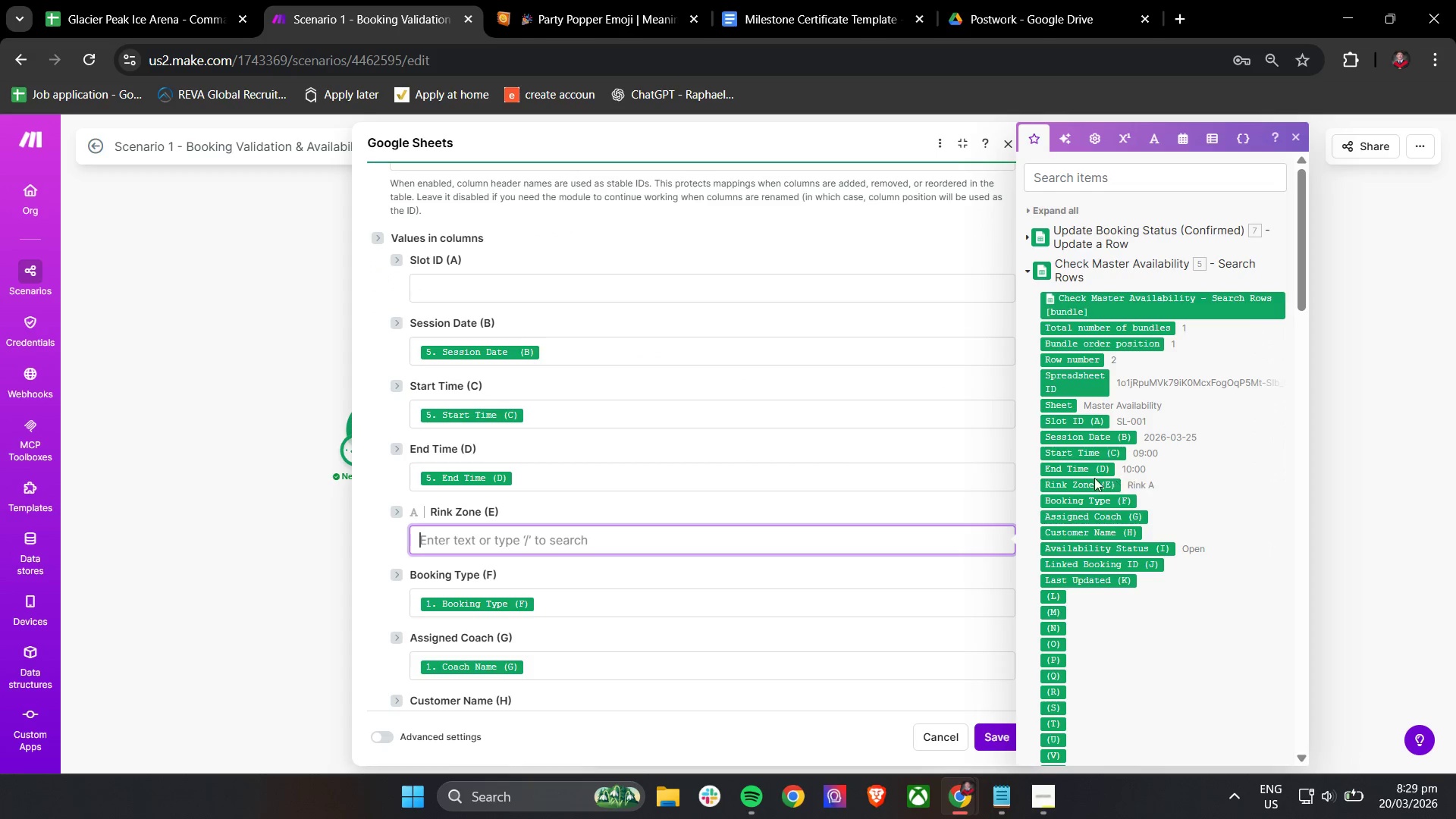 
left_click([1090, 483])
 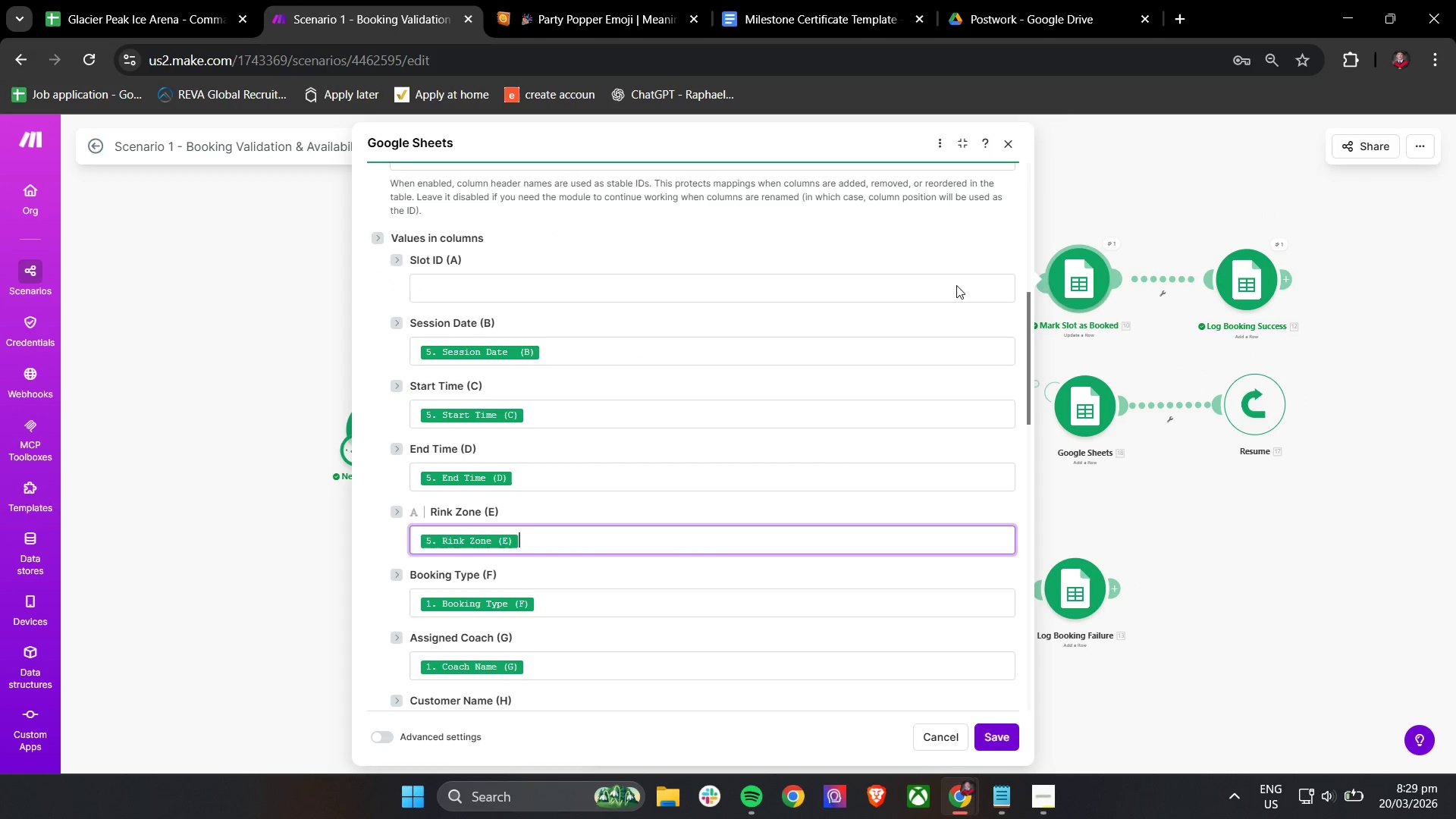 
scroll: coordinate [756, 429], scroll_direction: up, amount: 3.0
 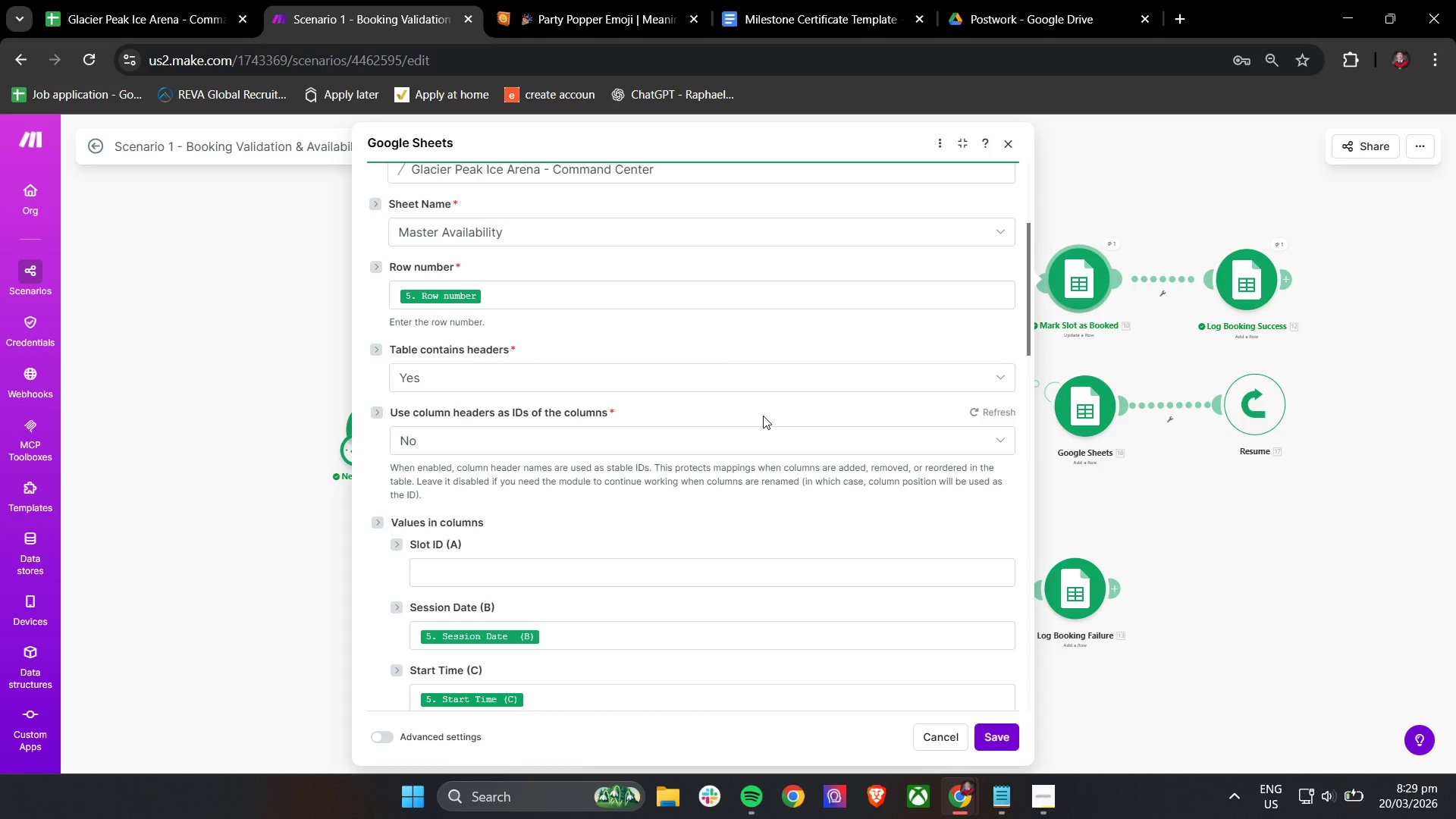 
wait(9.4)
 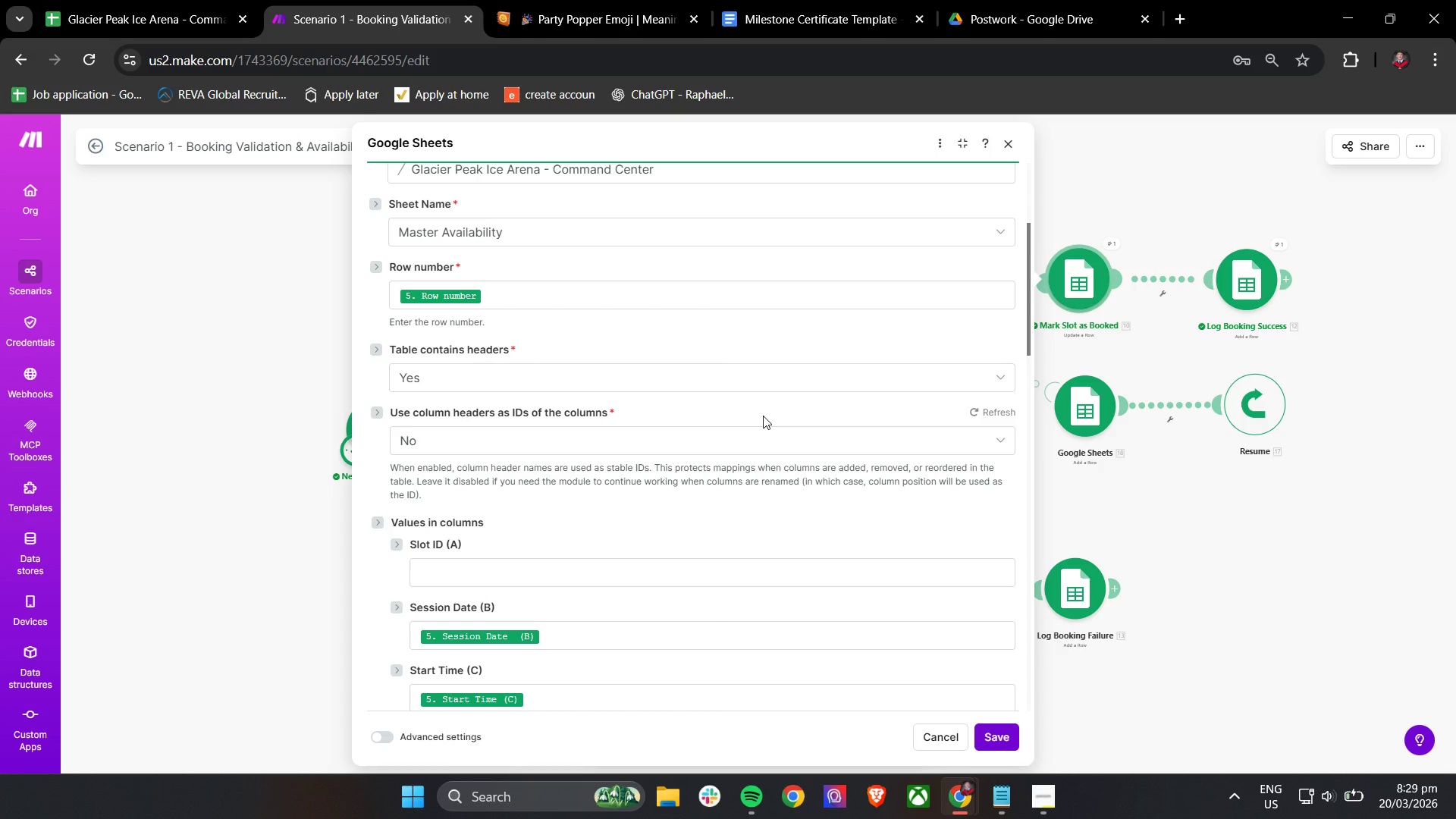 
scroll: coordinate [636, 466], scroll_direction: down, amount: 4.0
 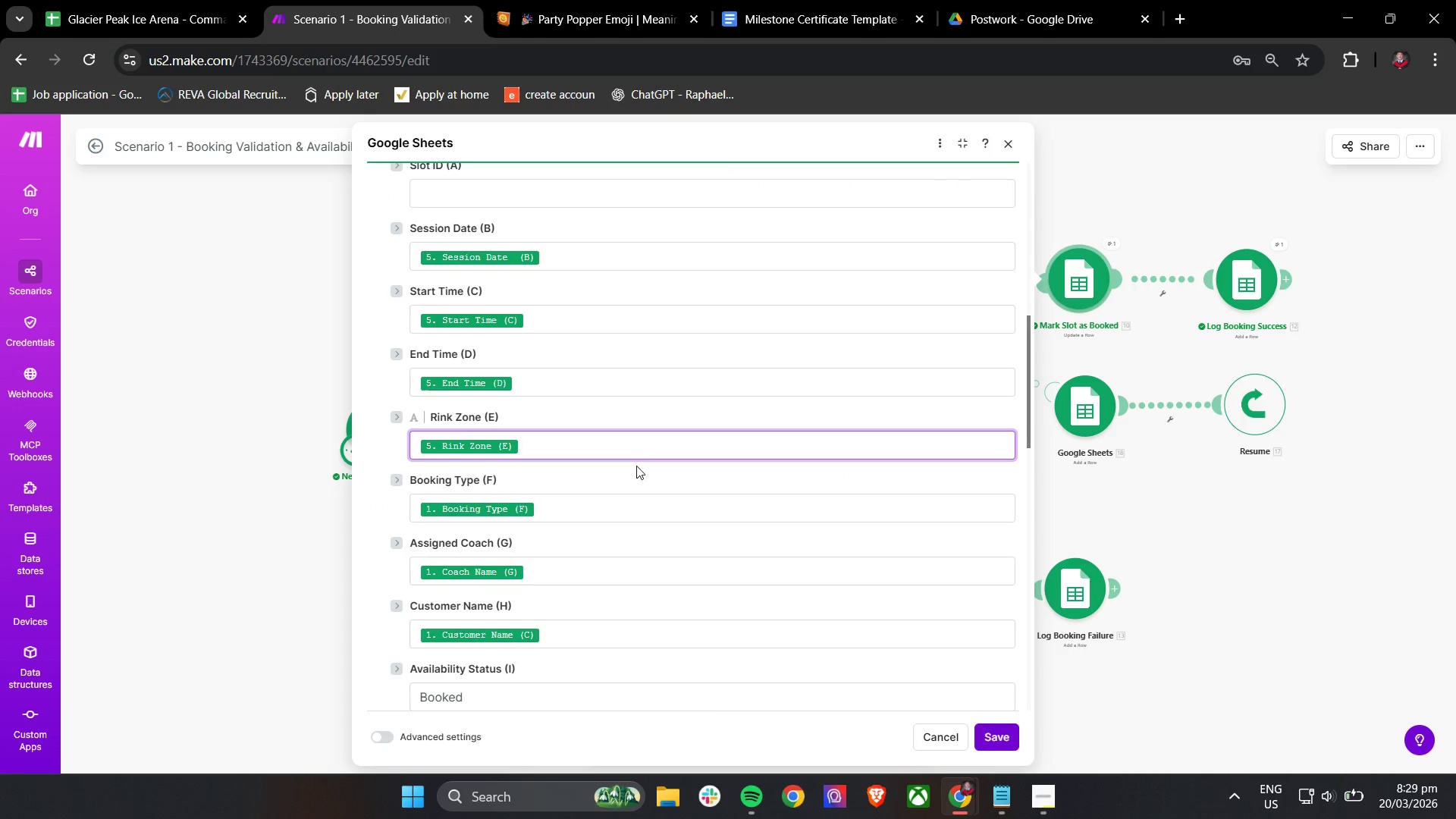 
scroll: coordinate [636, 466], scroll_direction: up, amount: 1.0
 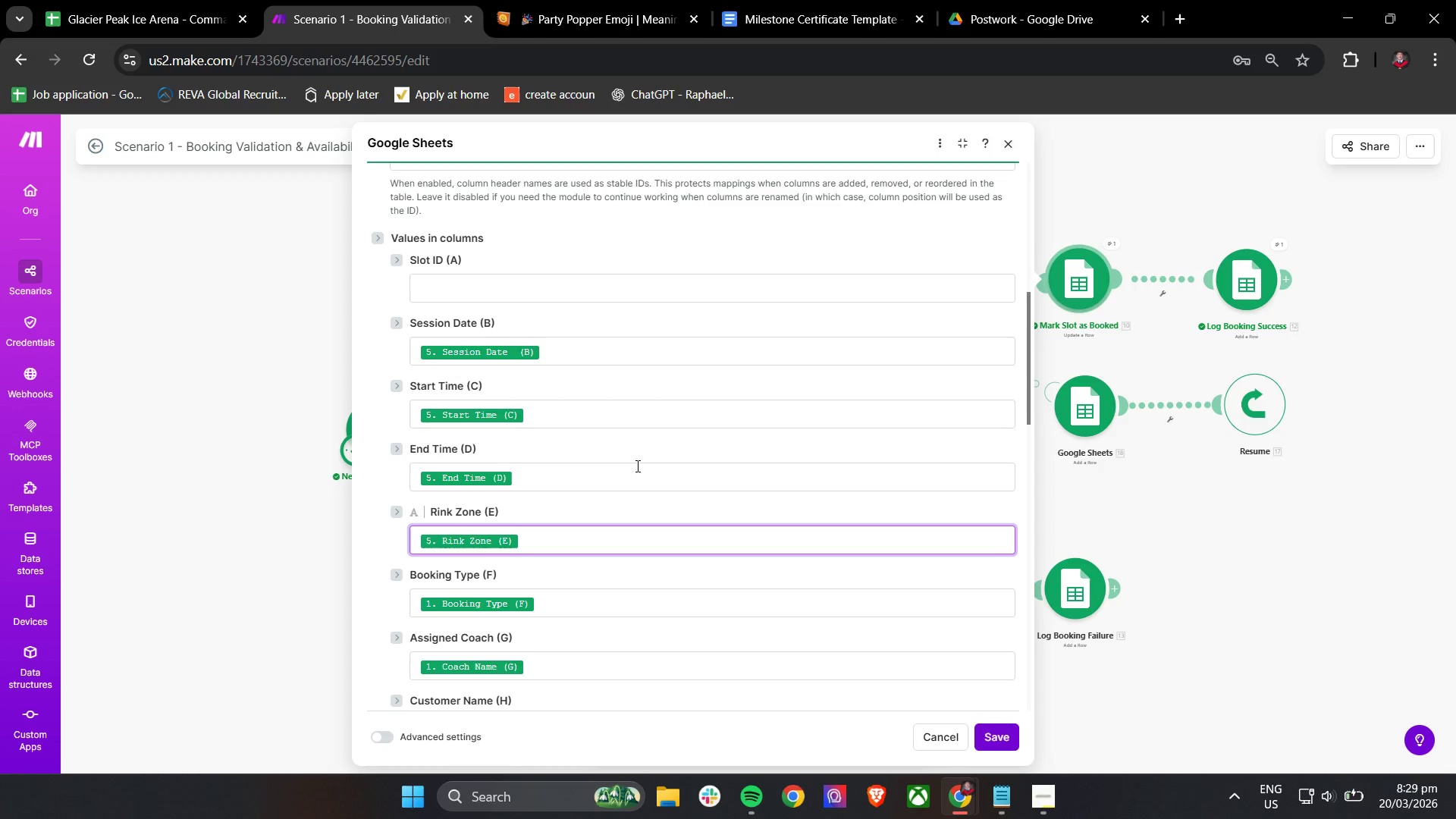 
wait(5.14)
 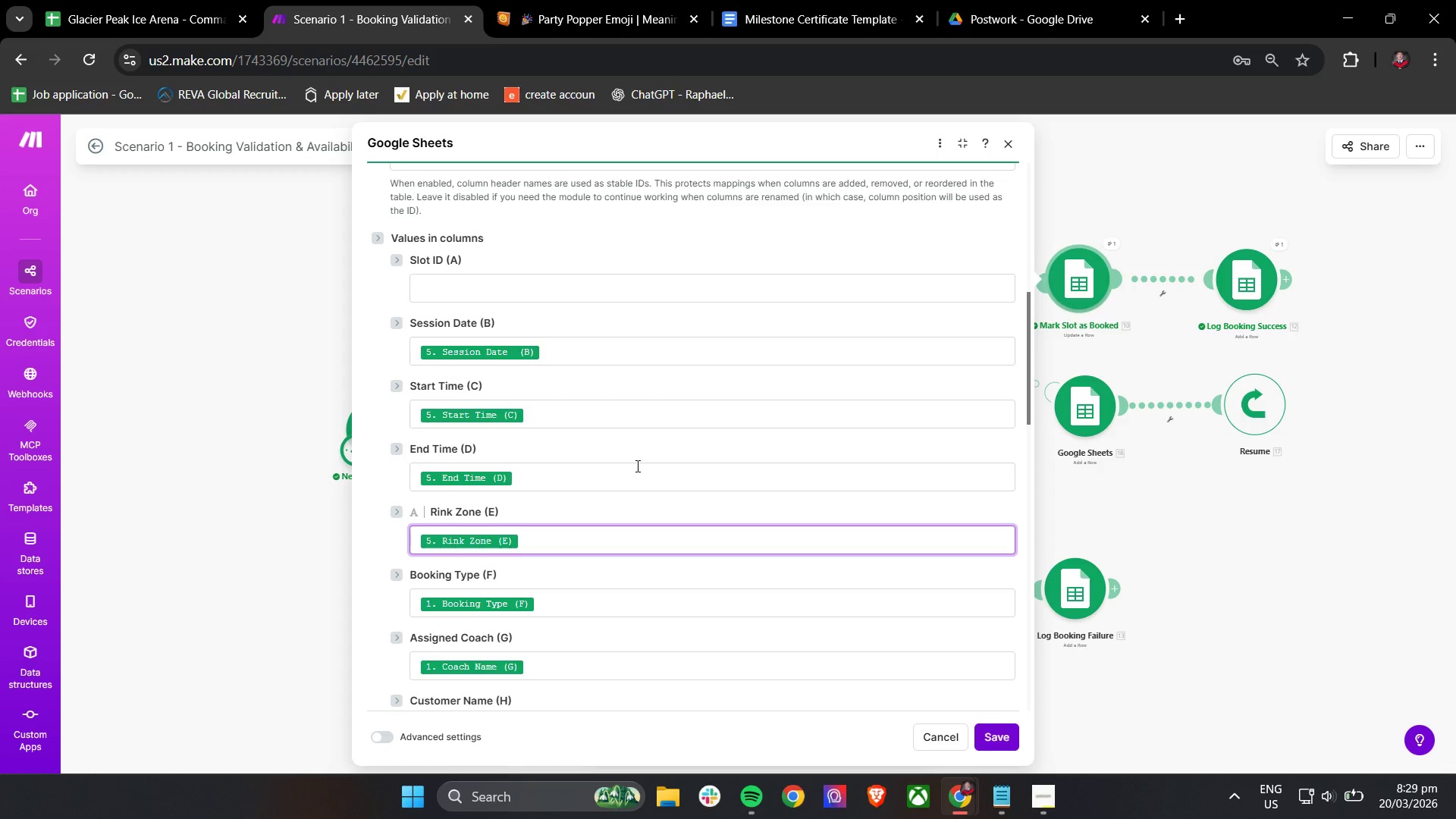 
scroll: coordinate [637, 464], scroll_direction: down, amount: 5.0
 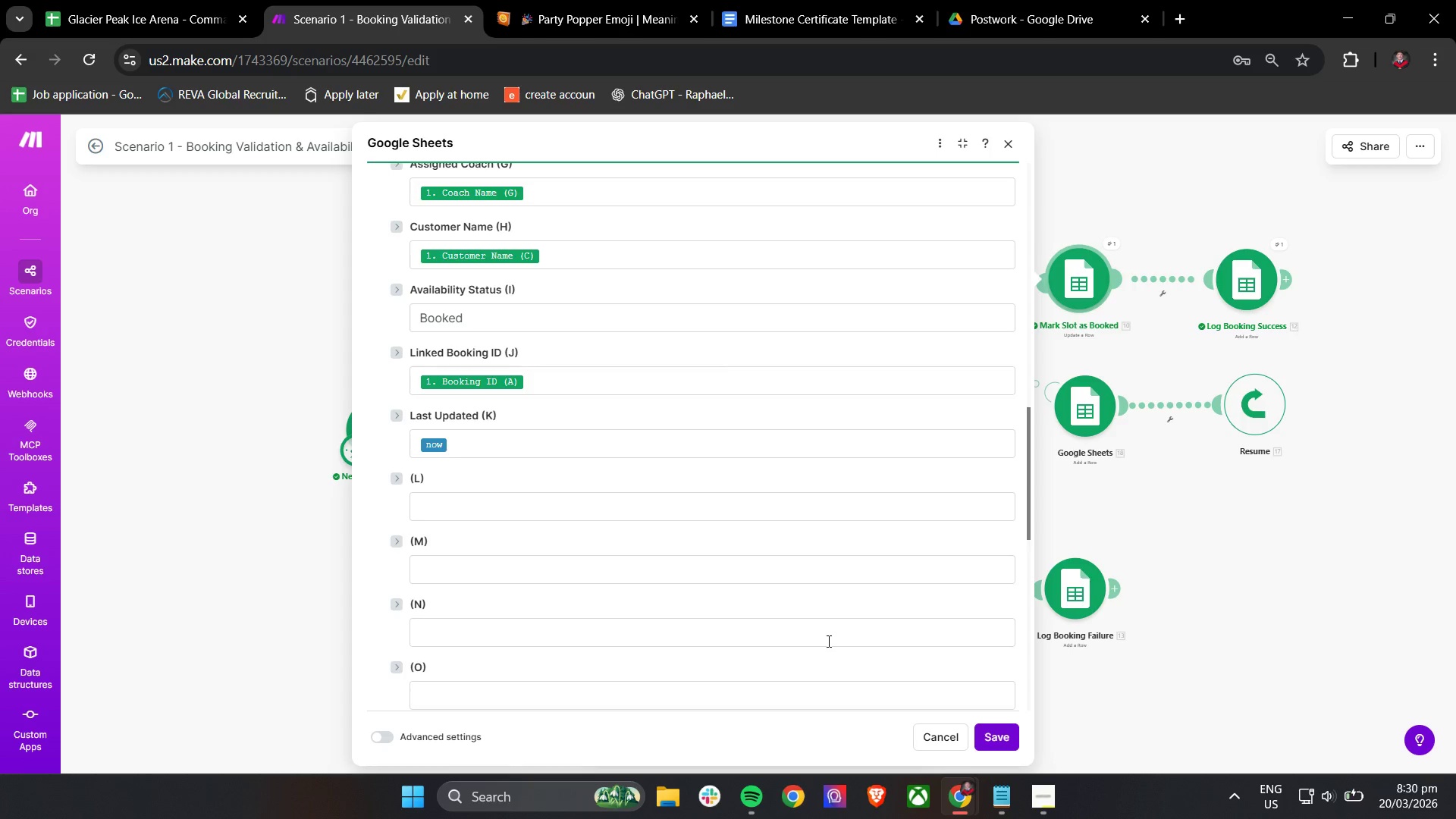 
wait(65.28)
 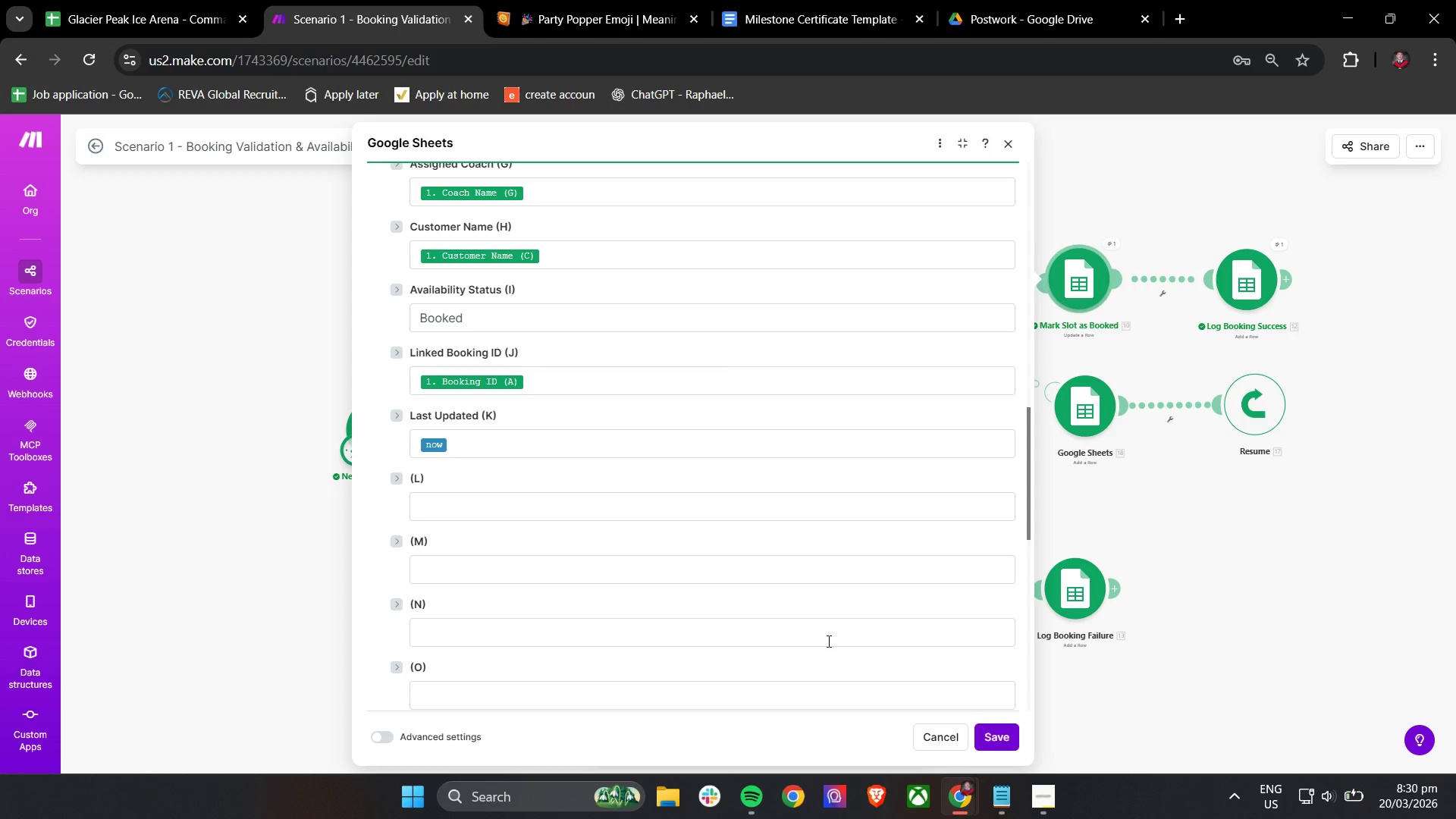 
left_click([980, 729])
 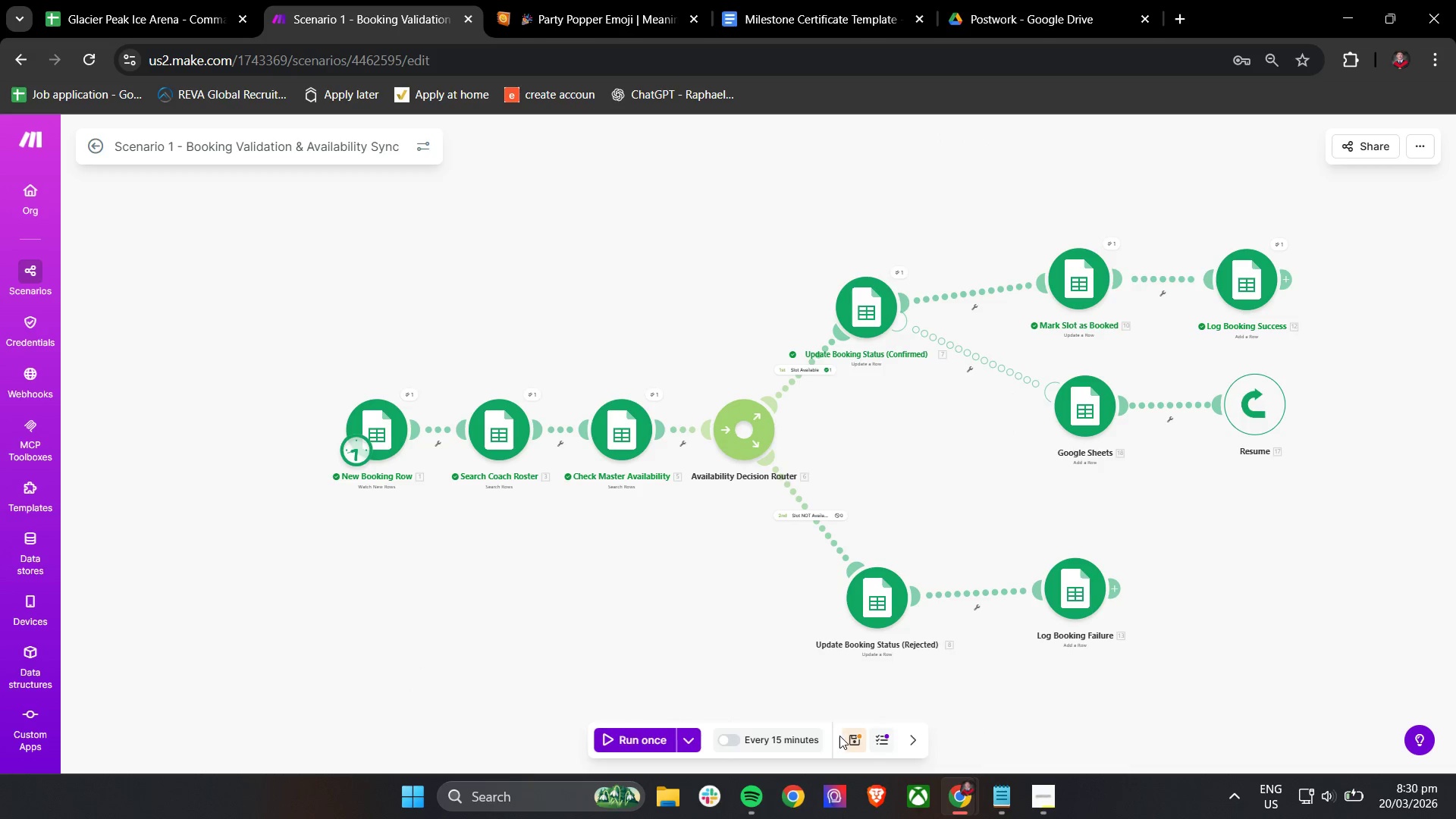 
left_click([846, 738])
 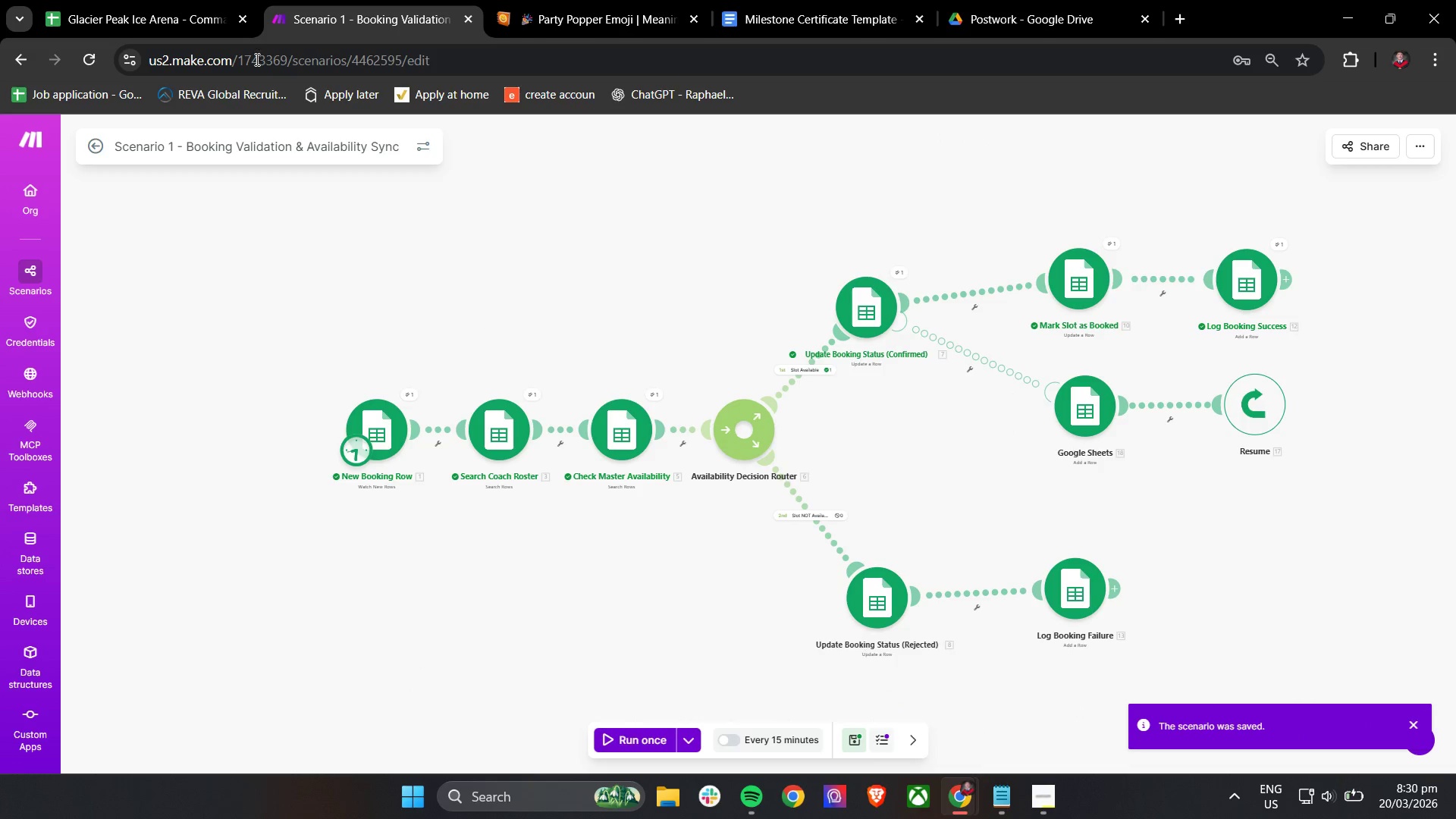 
left_click([164, 0])
 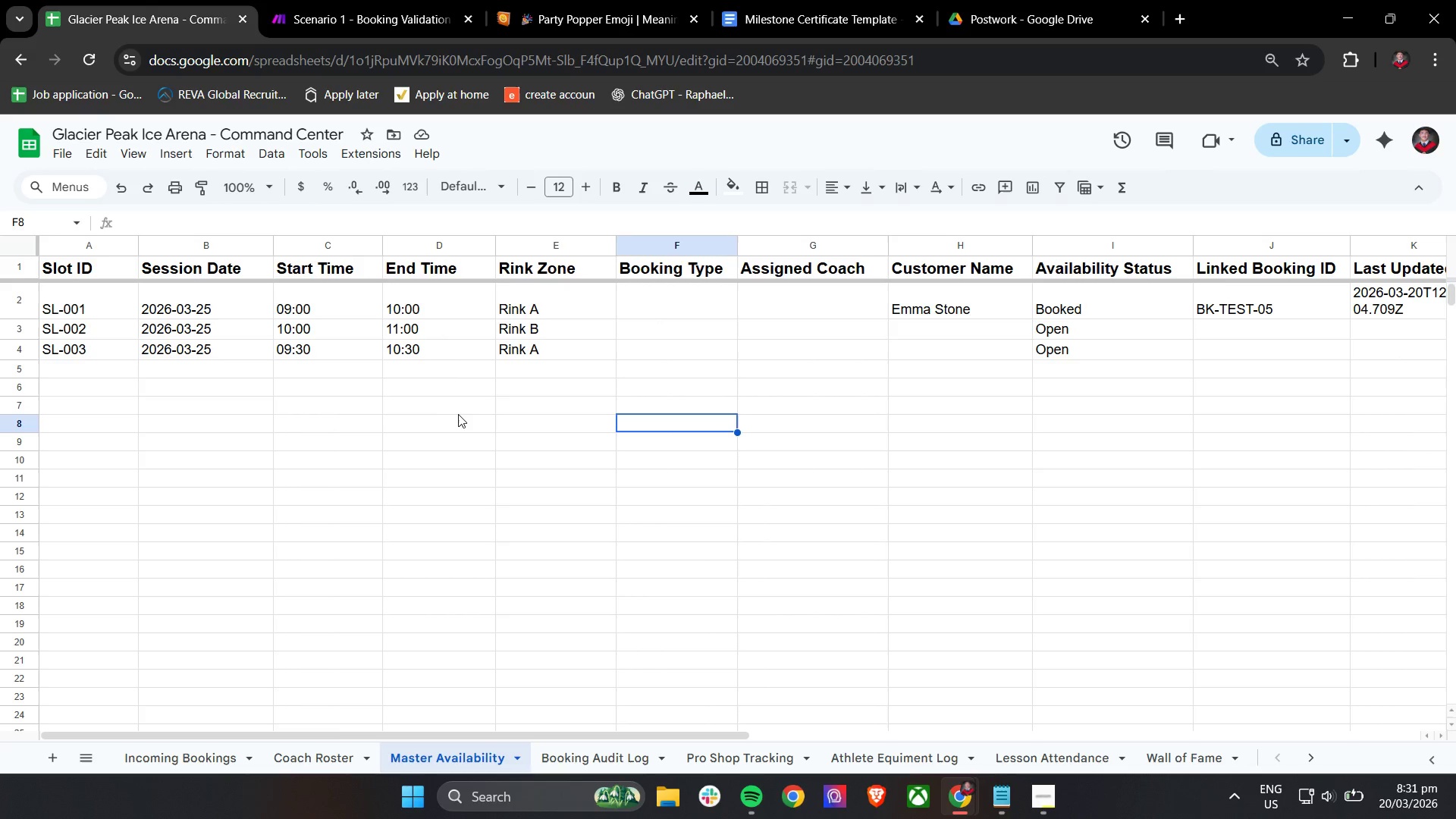 
wait(27.59)
 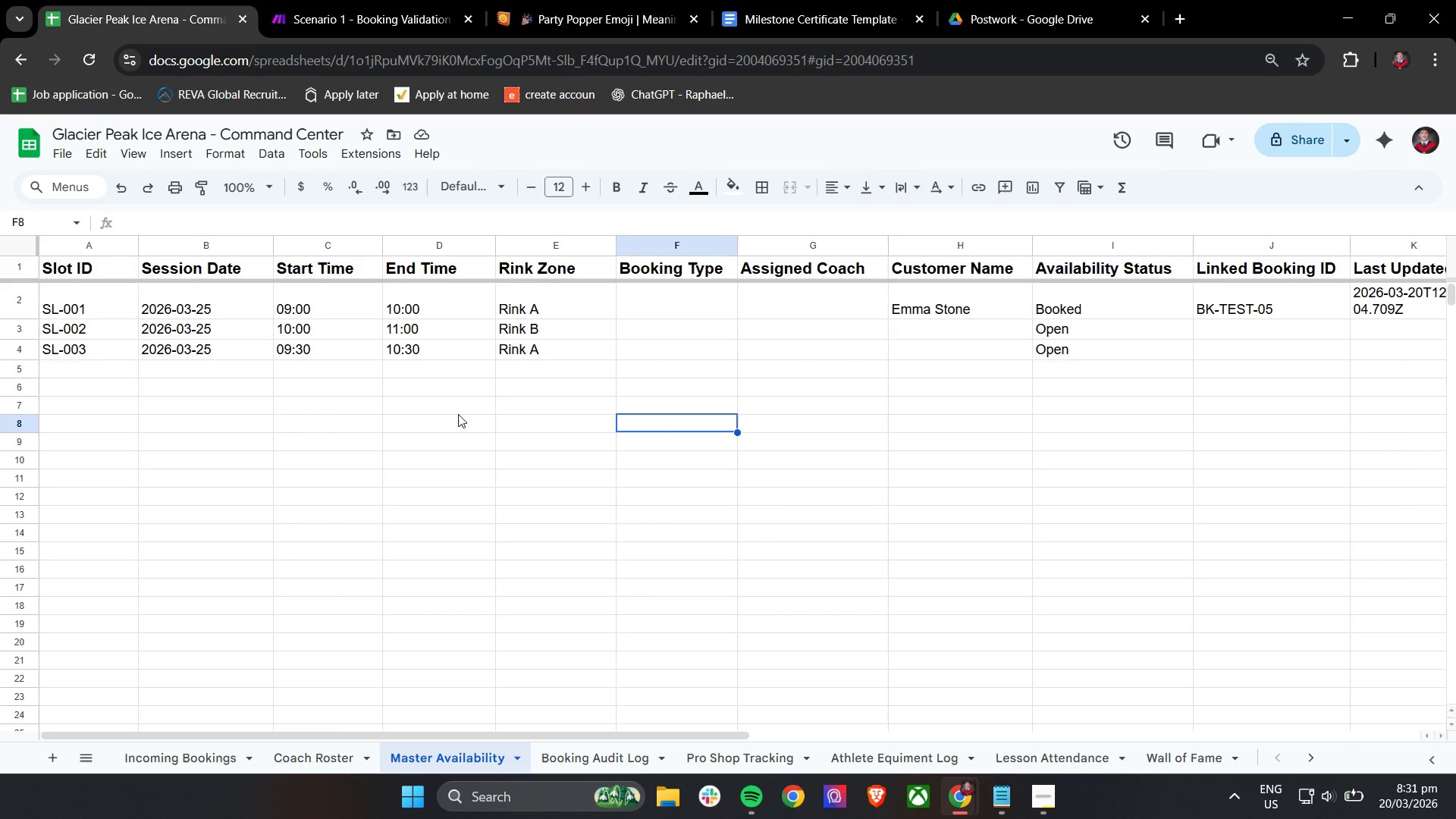 
left_click([166, 760])
 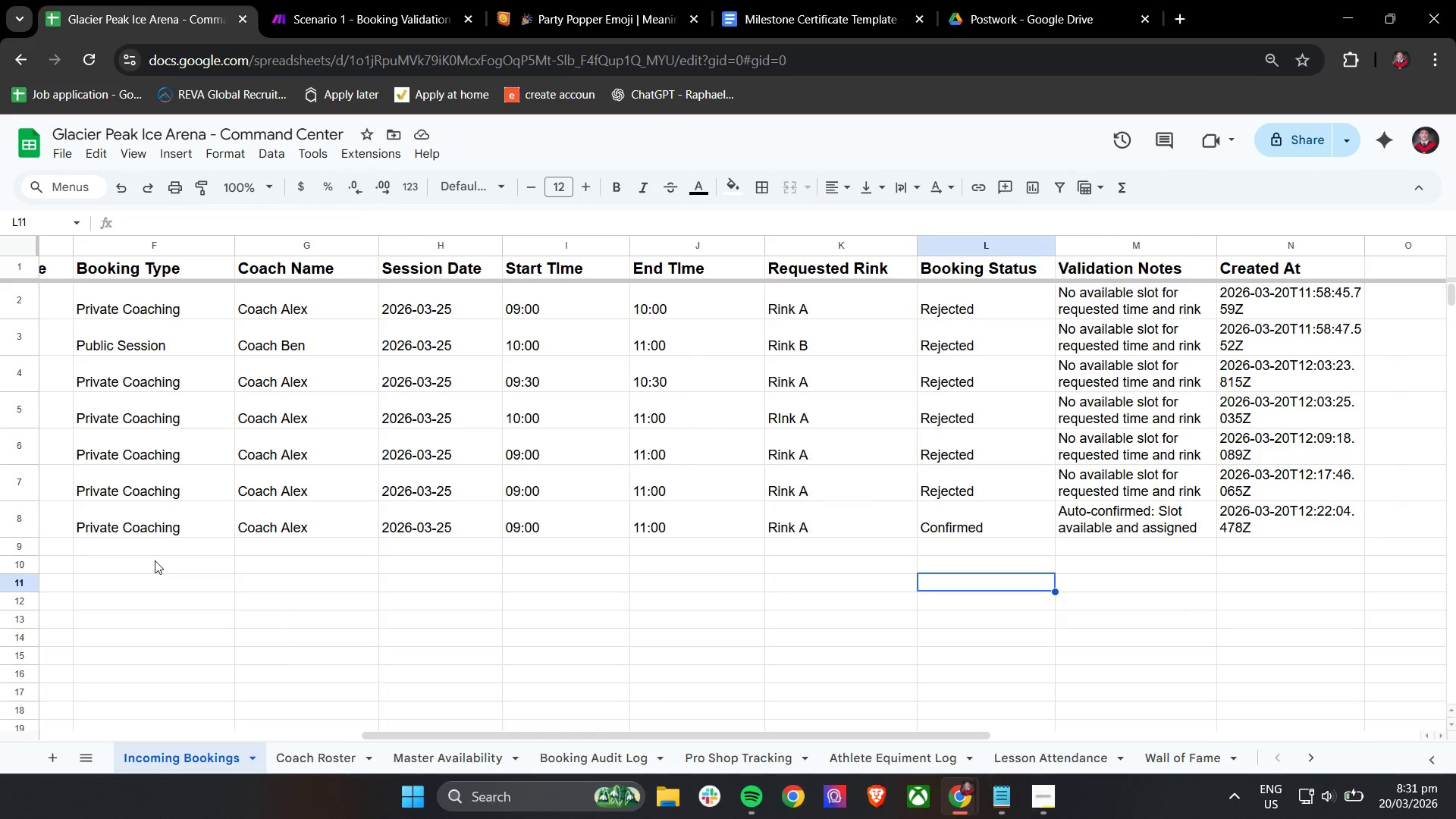 
hold_key(key=ShiftLeft, duration=1.34)
scroll: coordinate [155, 560], scroll_direction: up, amount: 9.0
 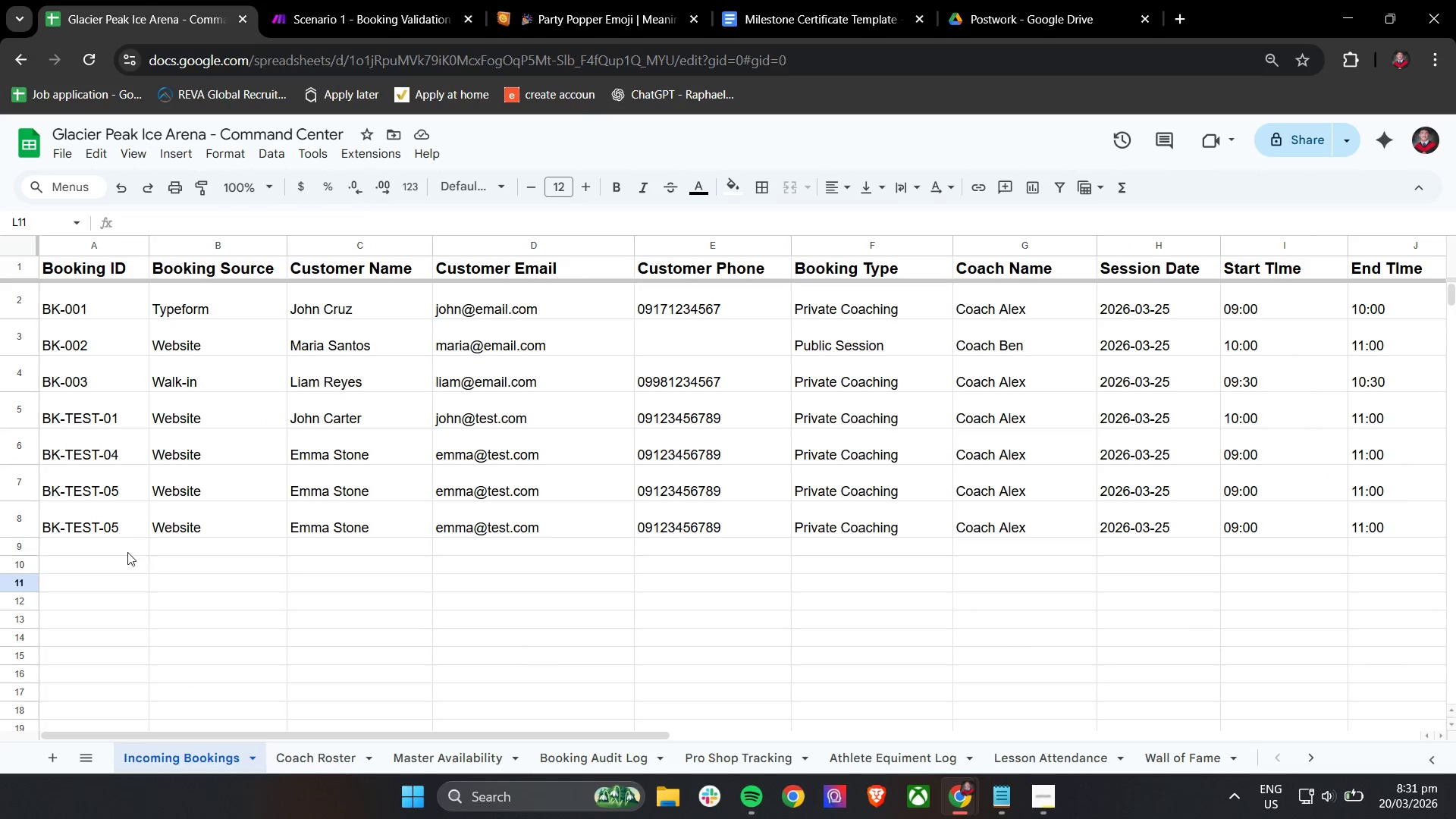 
left_click([127, 552])
 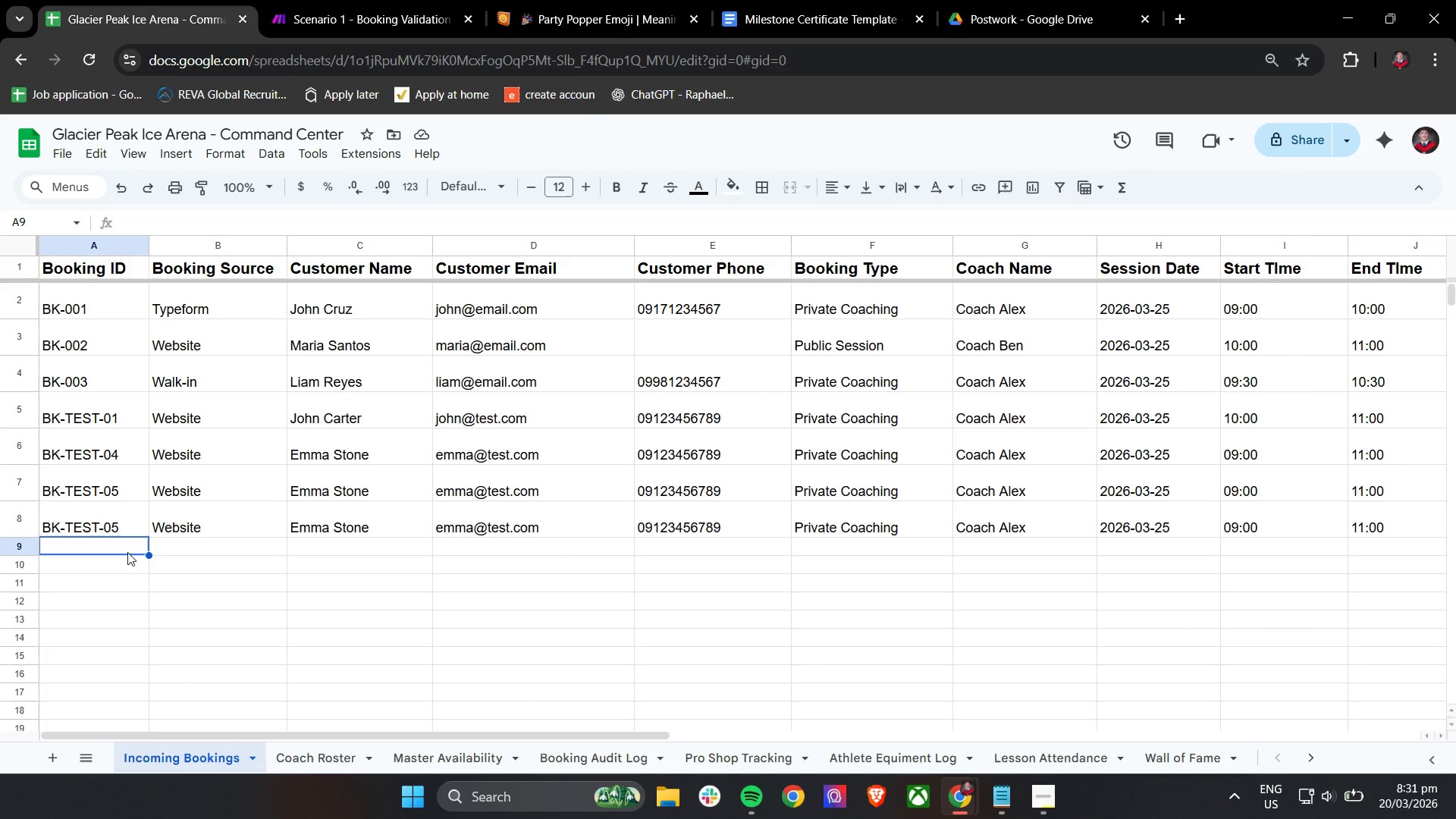 
type(BK-TEST-06)
key(Tab)
 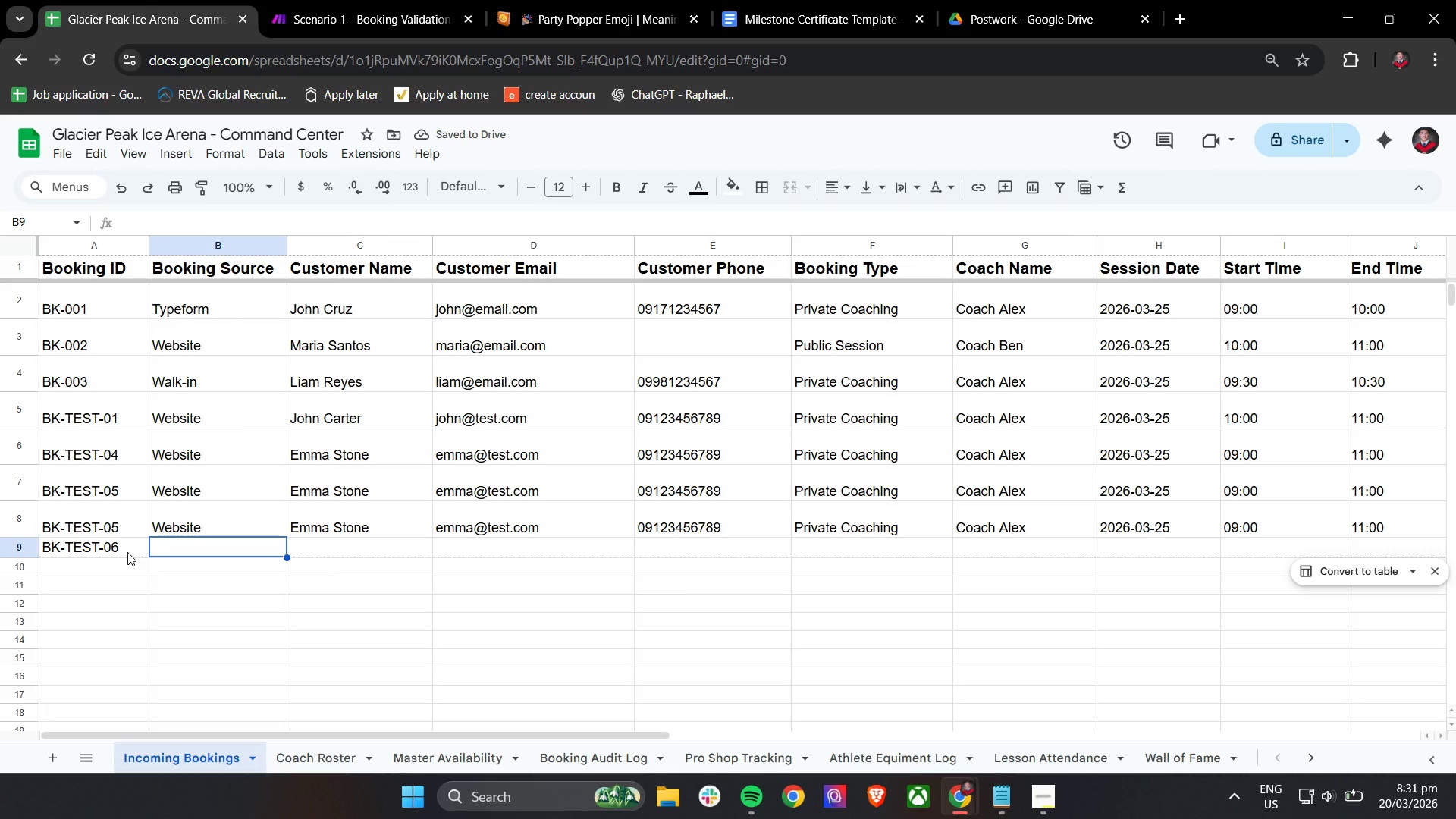 
type(Website)
key(Tab)
type(Michael)
key(Tab)
 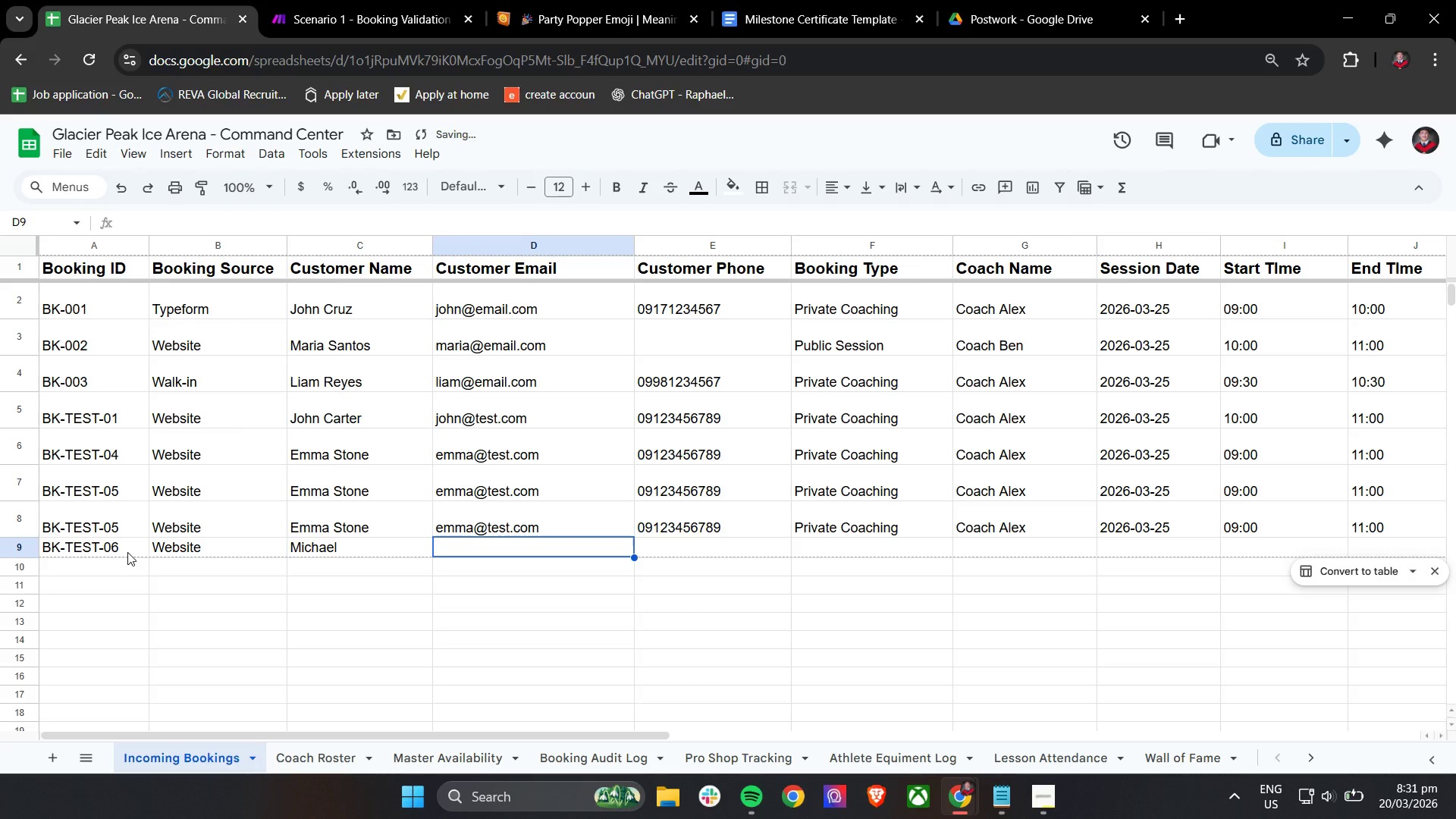 
double_click([393, 551])
 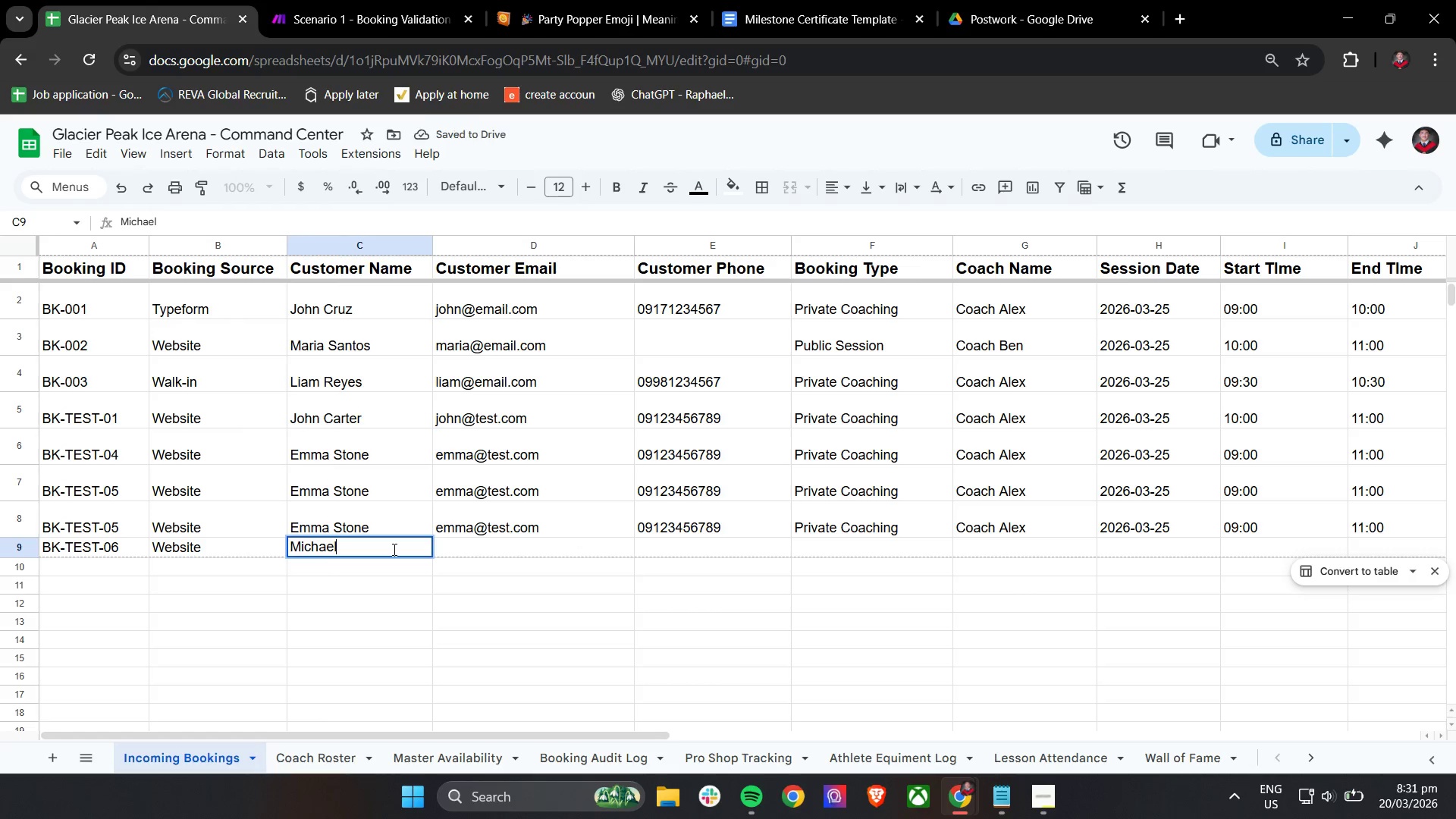 
type( Tan)
key(Tab)
type(michael@test.com)
key(Tab)
type(09123456789)
key(Tab)
 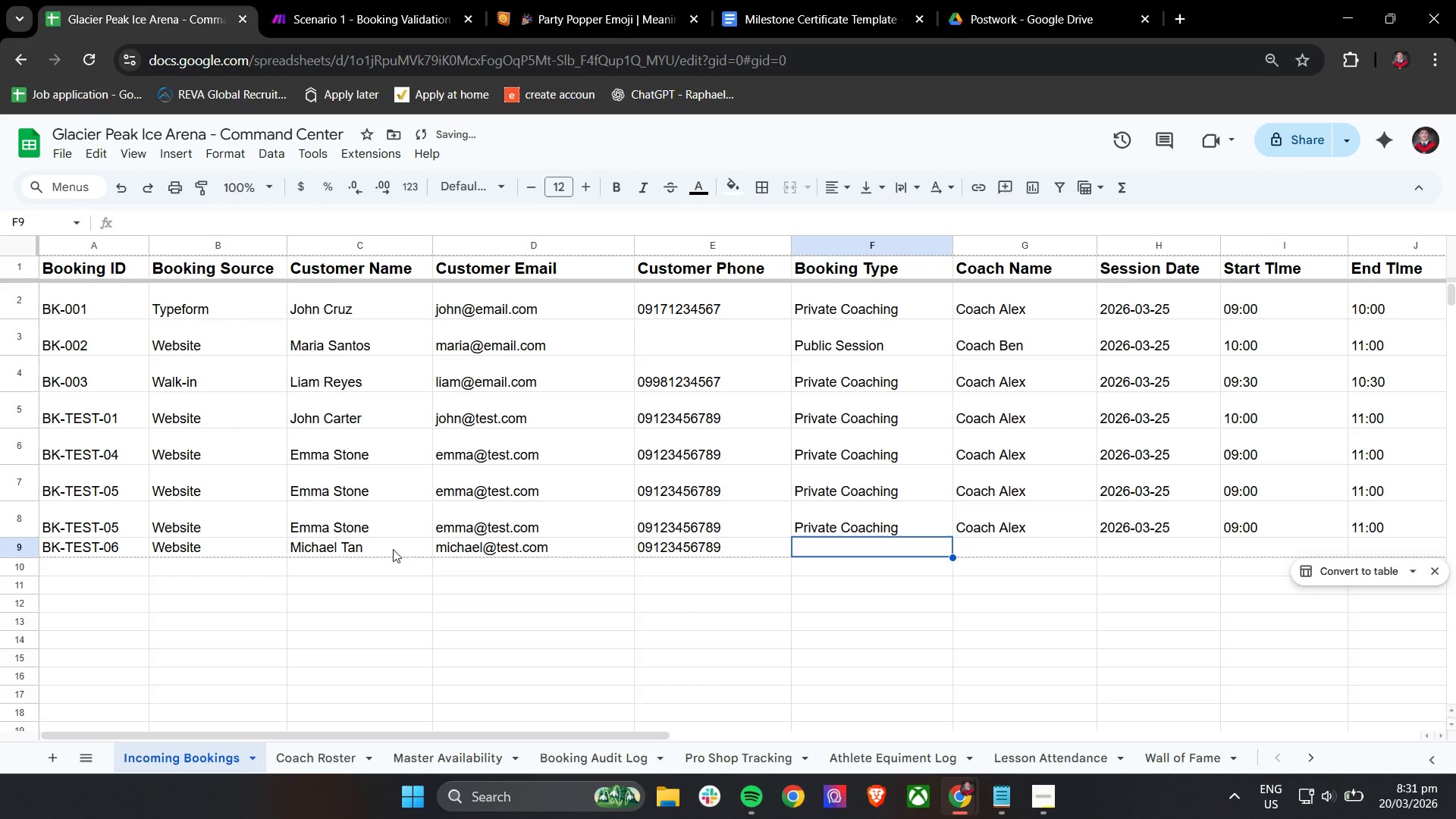 
type(p)
key(Backspace)
type(Pri)
key(Tab)
type(Coach Al)
key(Tab)
 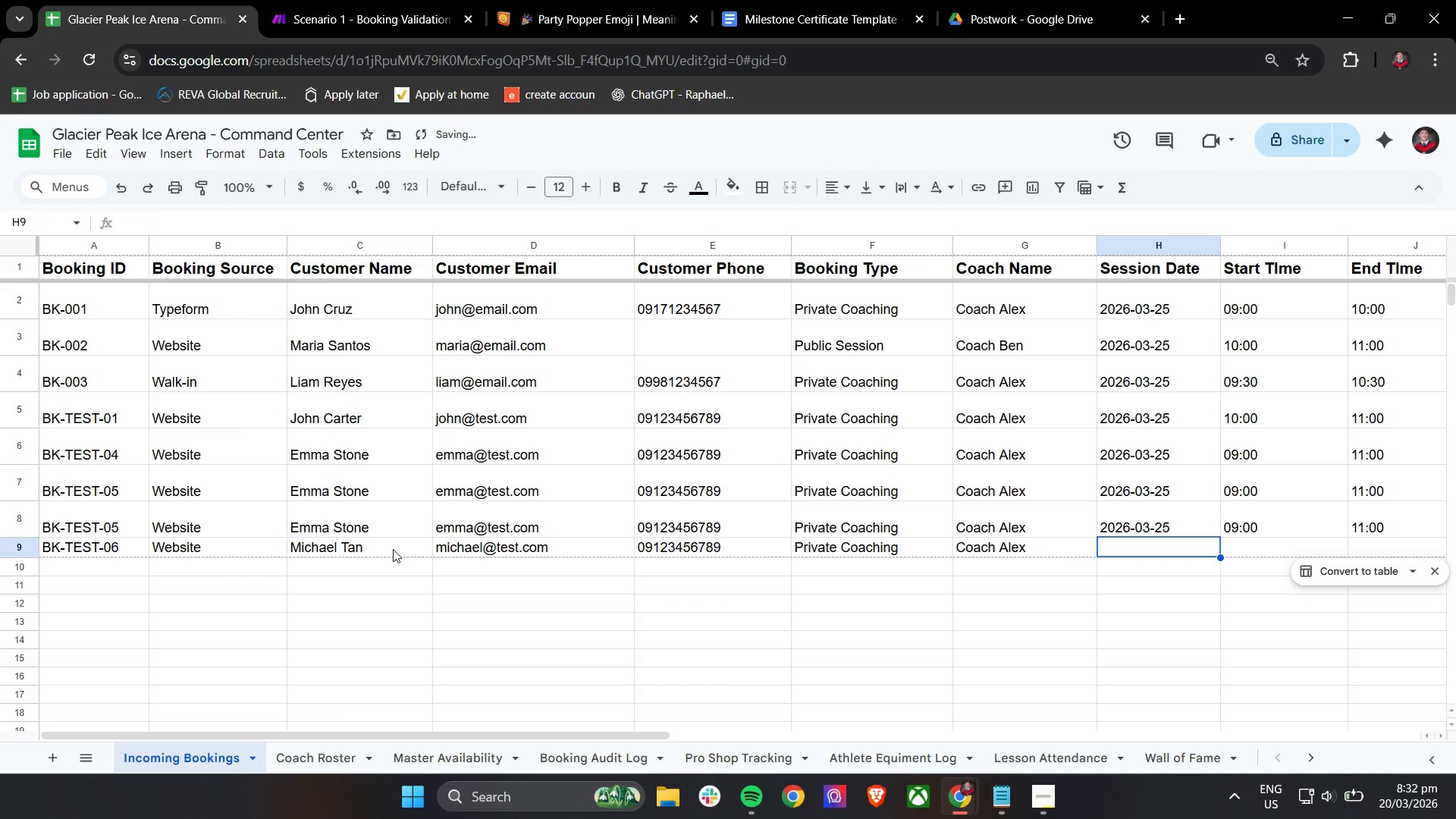 
wait(6.5)
 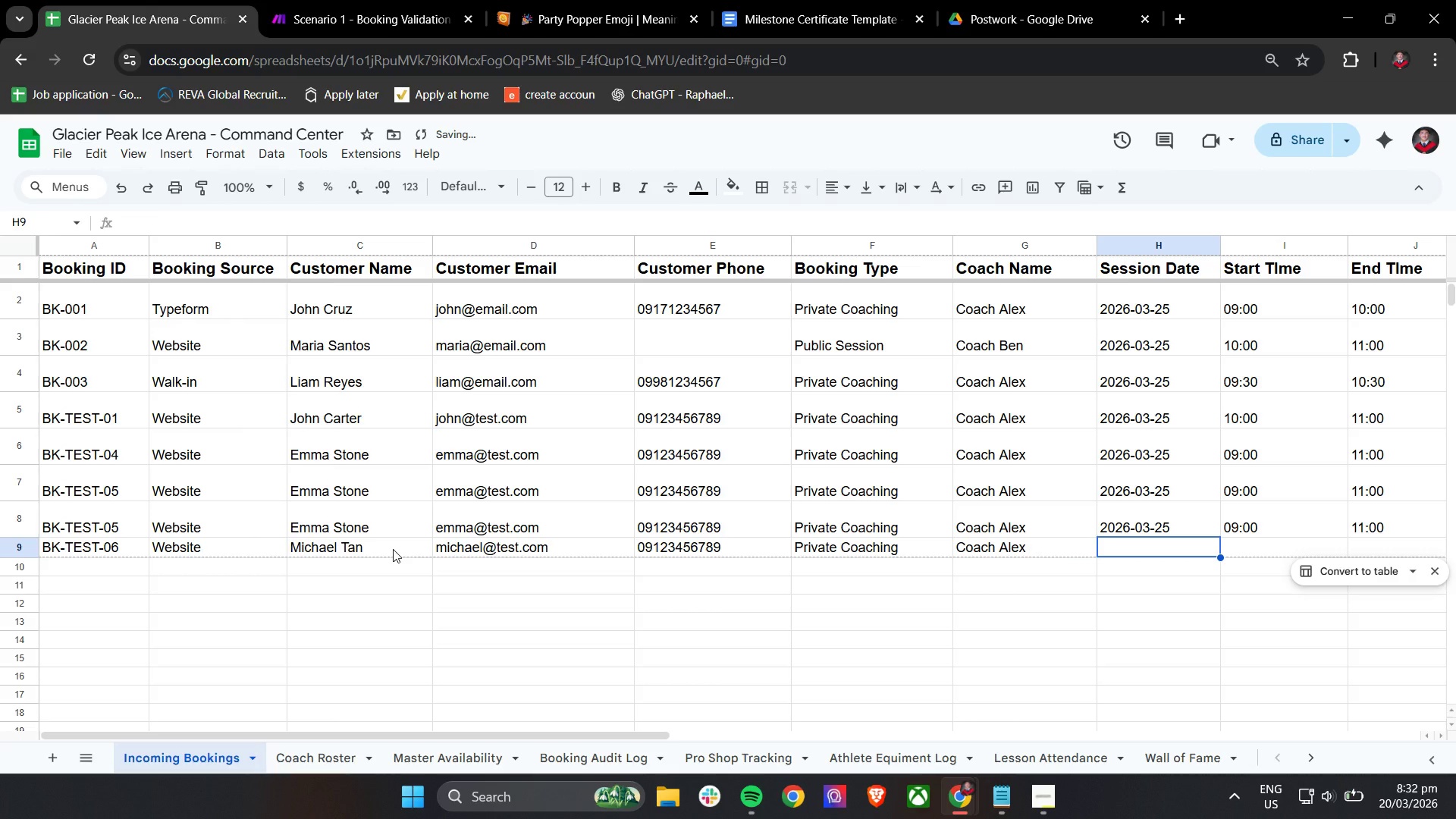 
type(09)
key(Backspace)
key(Backspace)
type(2026-03-25)
key(Tab)
type(09:30)
key(Tab)
type(10:30)
key(Tab)
type(Rink A)
key(Tab)
 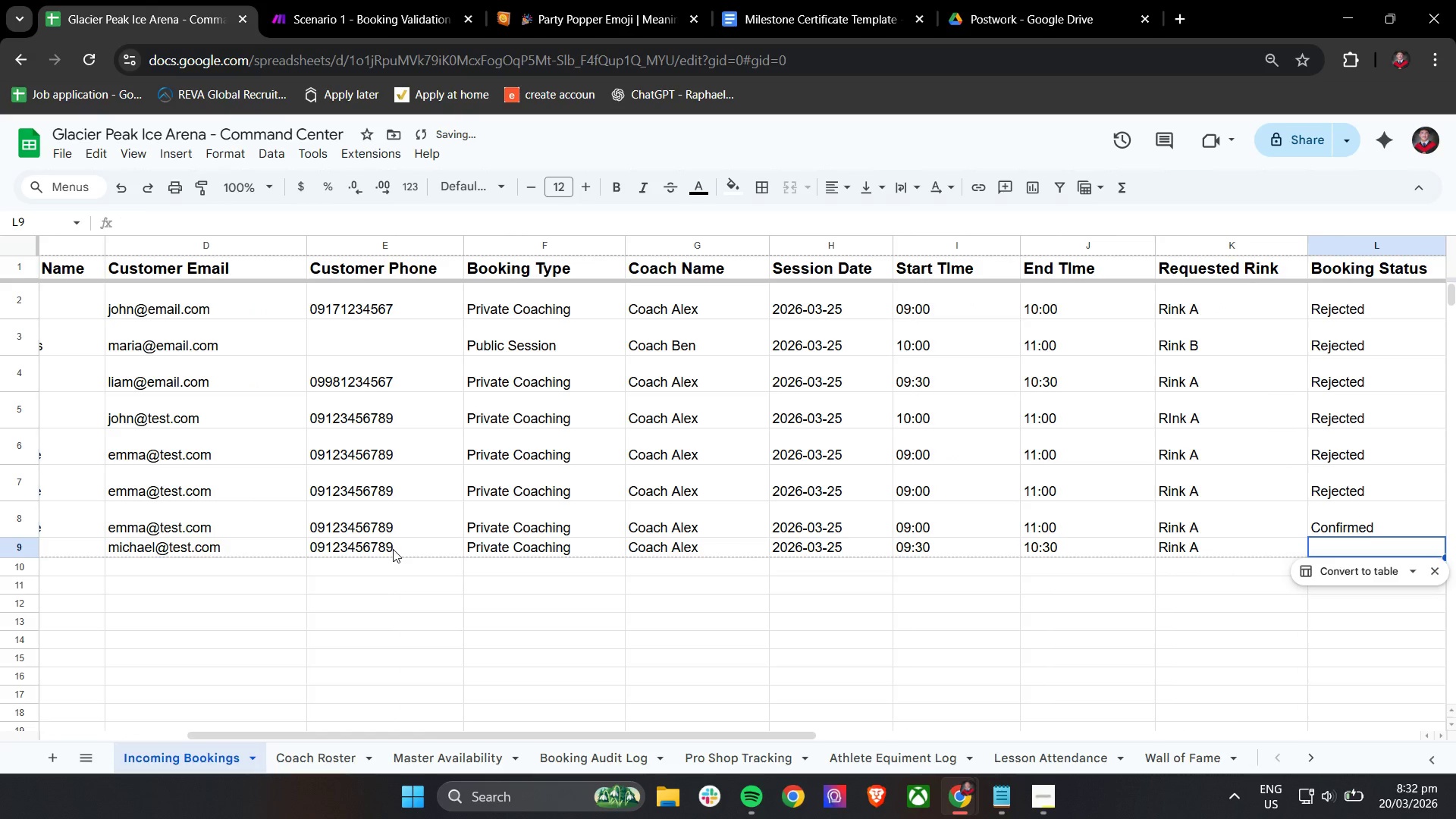 
hold_key(key=ShiftLeft, duration=0.42)
 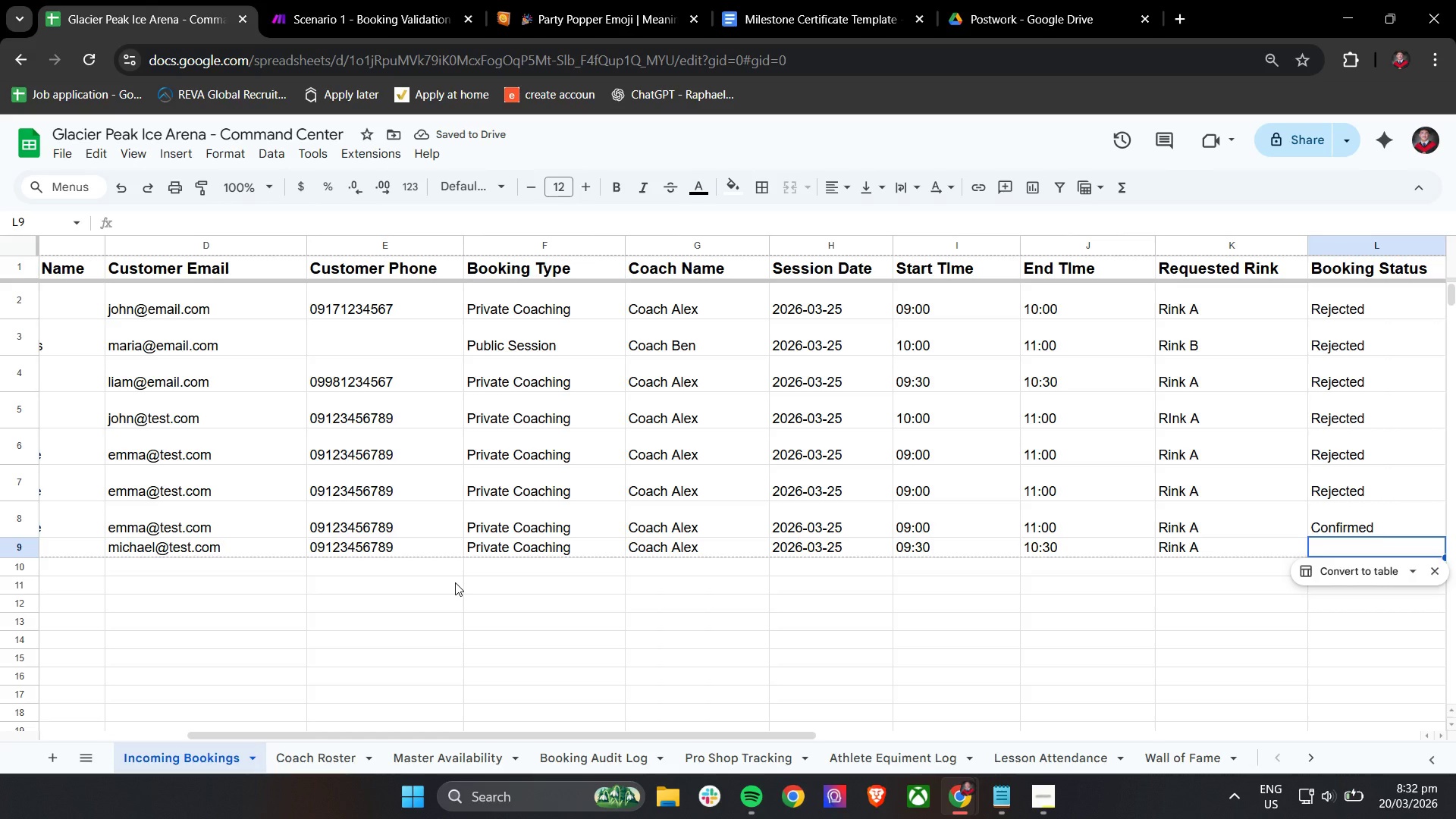 
type(Pending)
key(Tab)
key(Tab)
 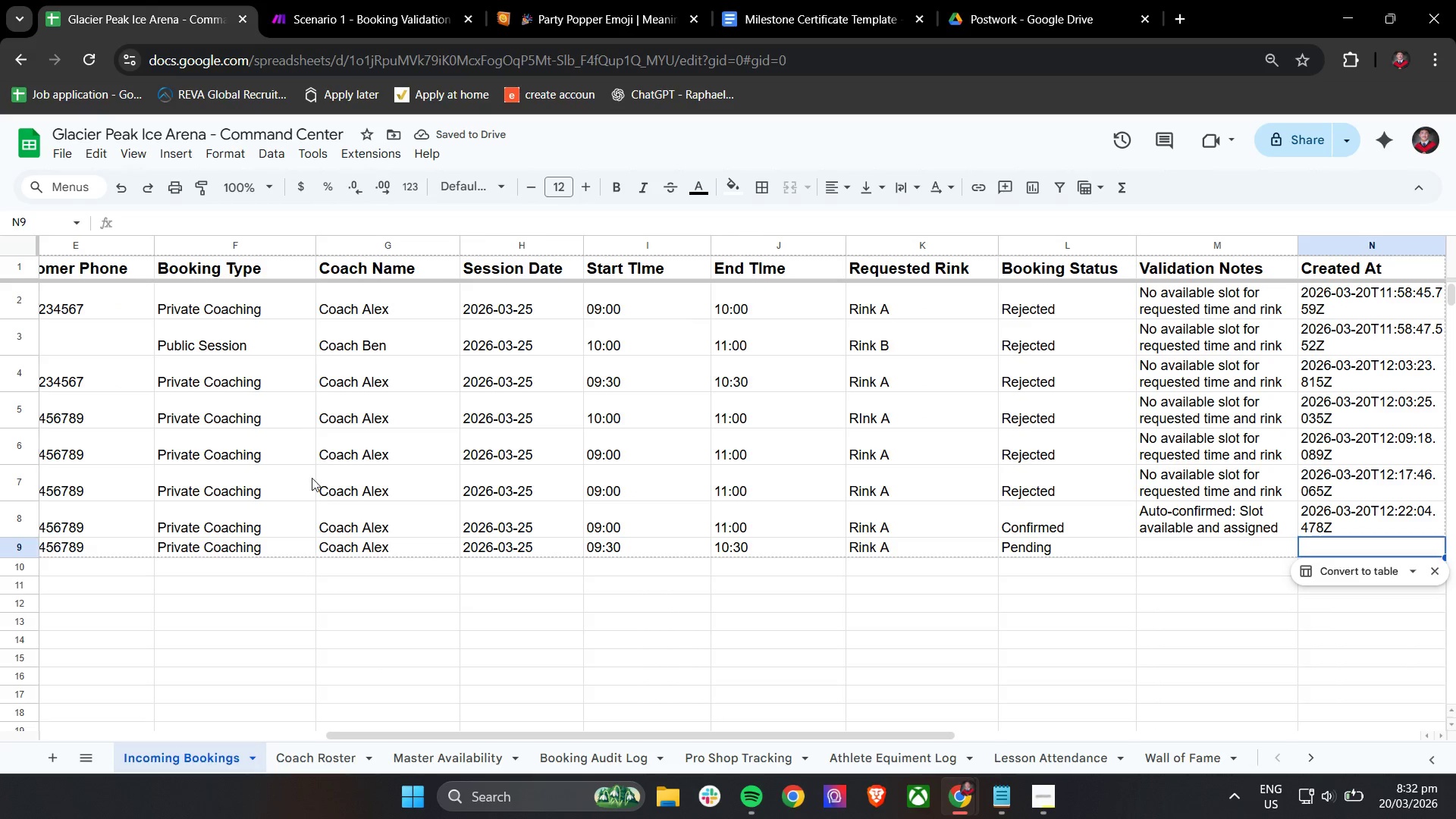 
left_click_drag(start_coordinate=[277, 0], to_coordinate=[281, 0])
 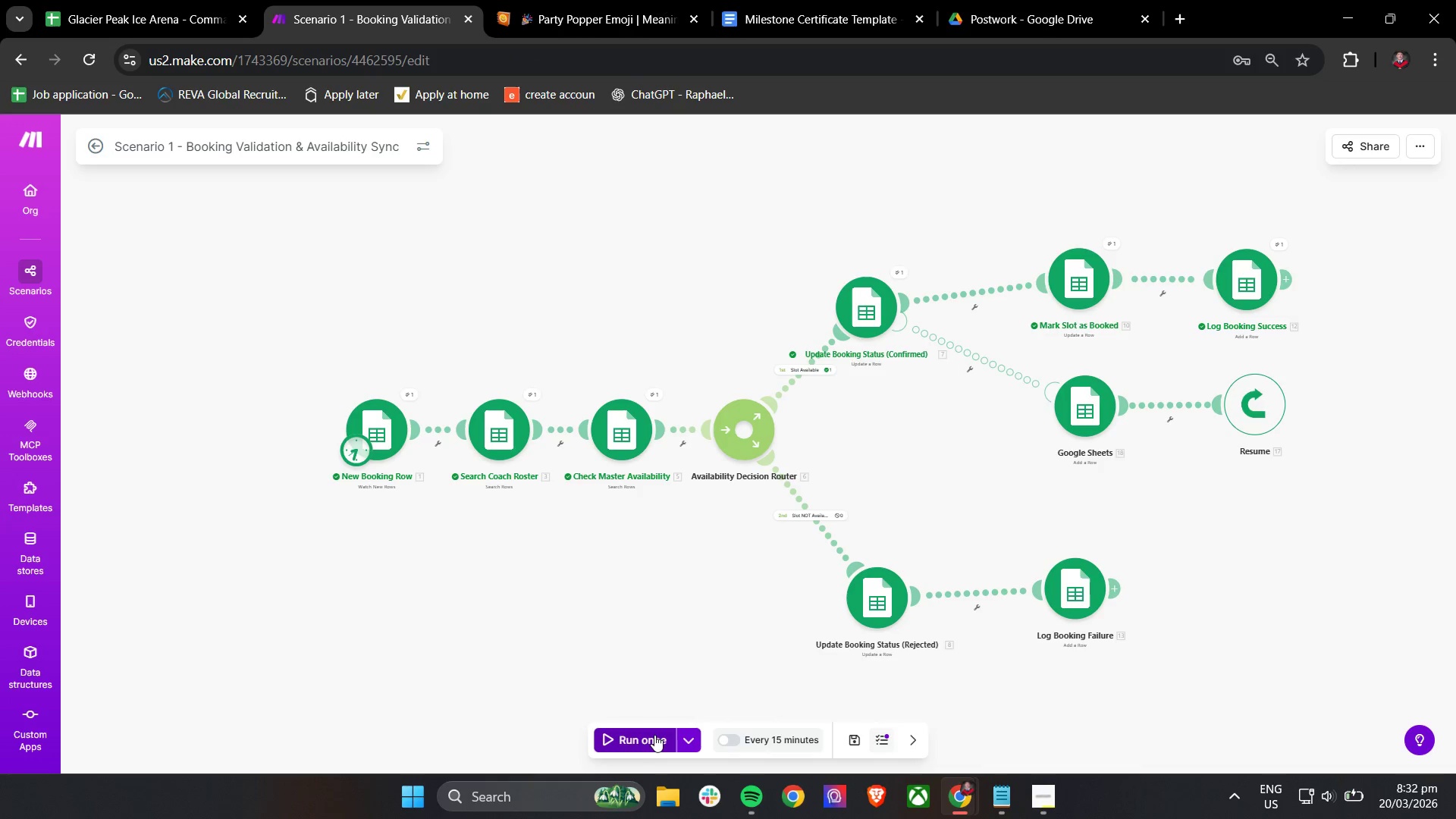 
left_click([654, 736])
 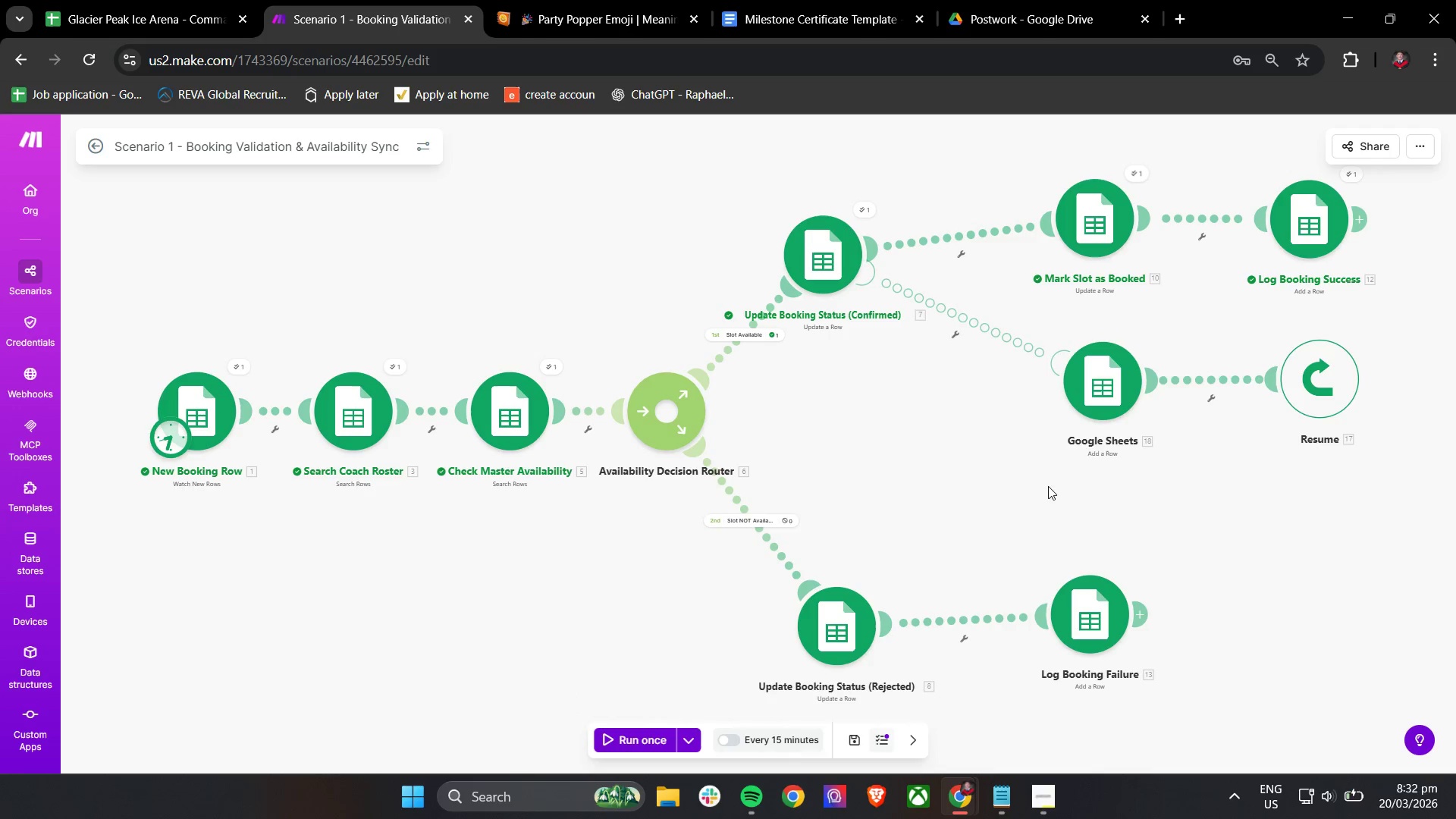 
left_click([194, 0])
 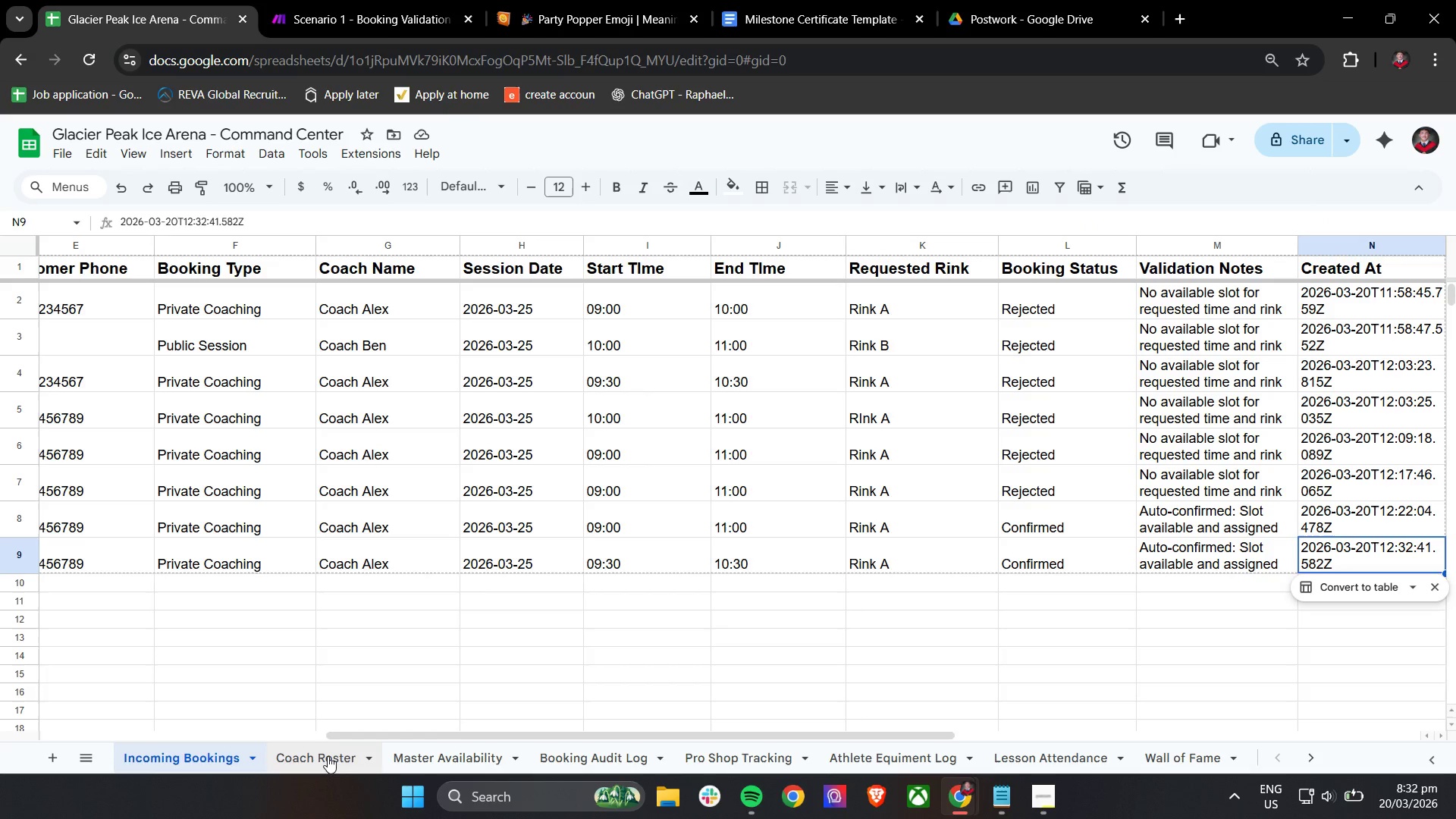 
left_click([328, 756])
 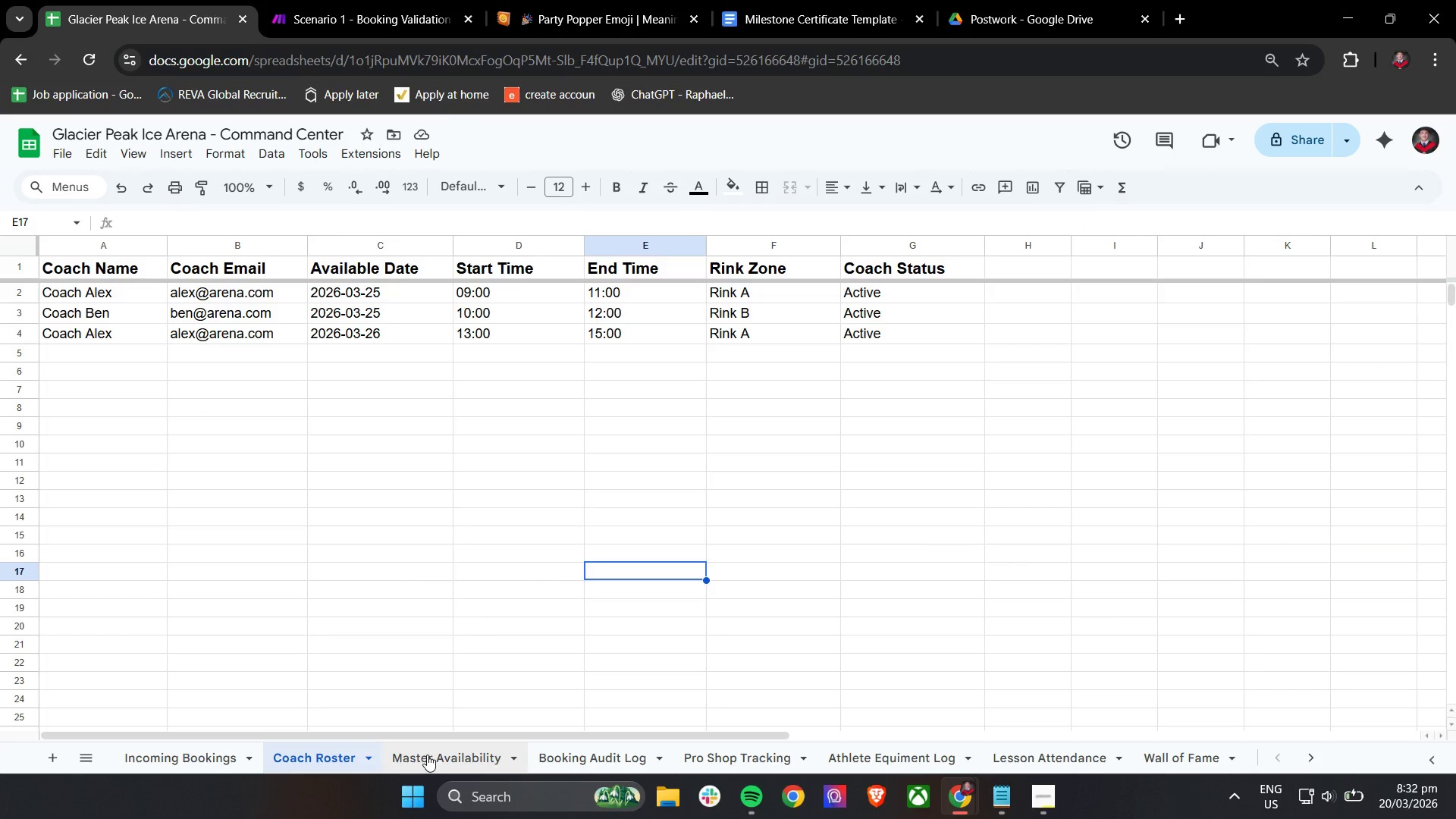 
left_click([427, 755])
 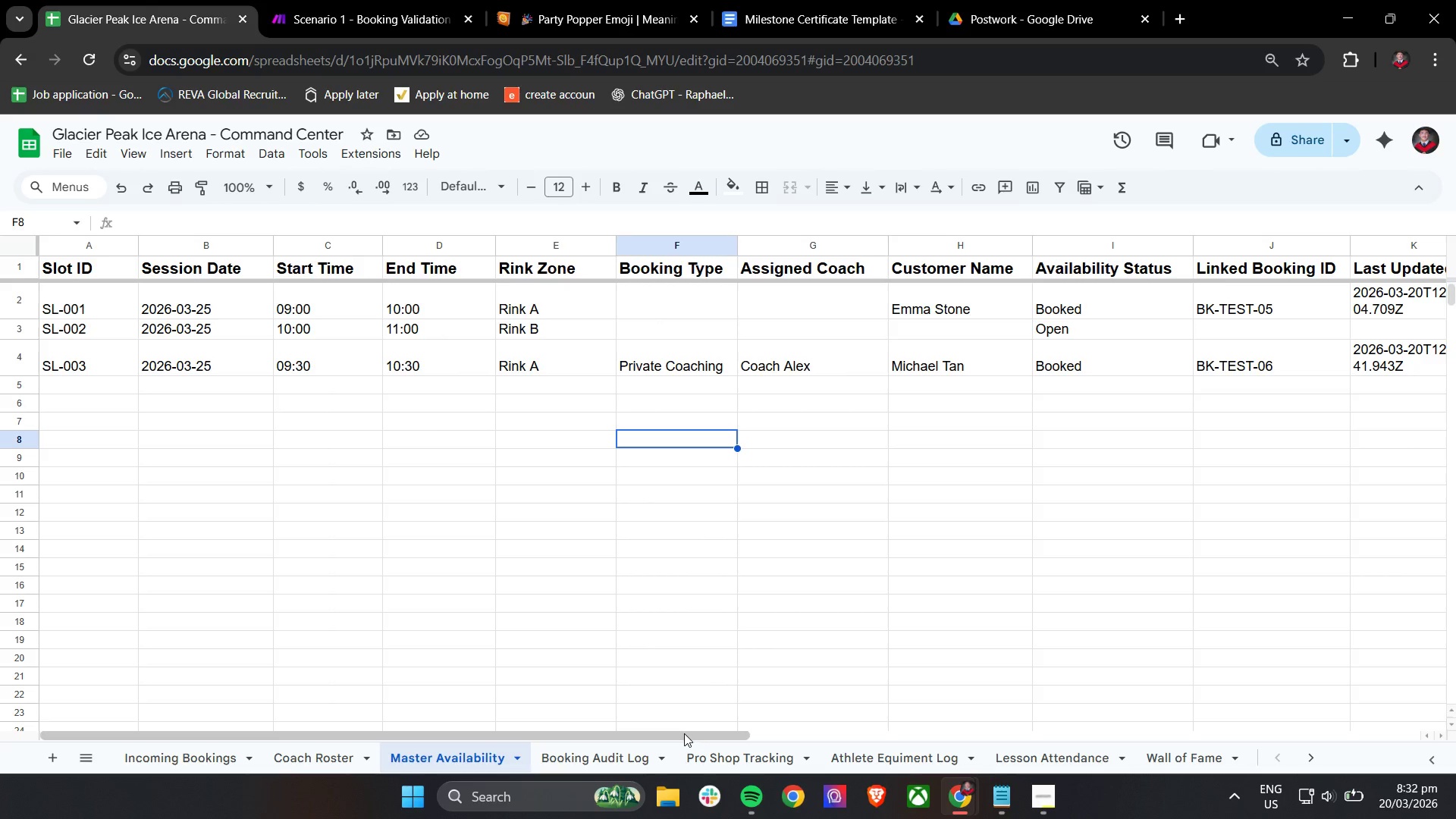 
wait(5.27)
 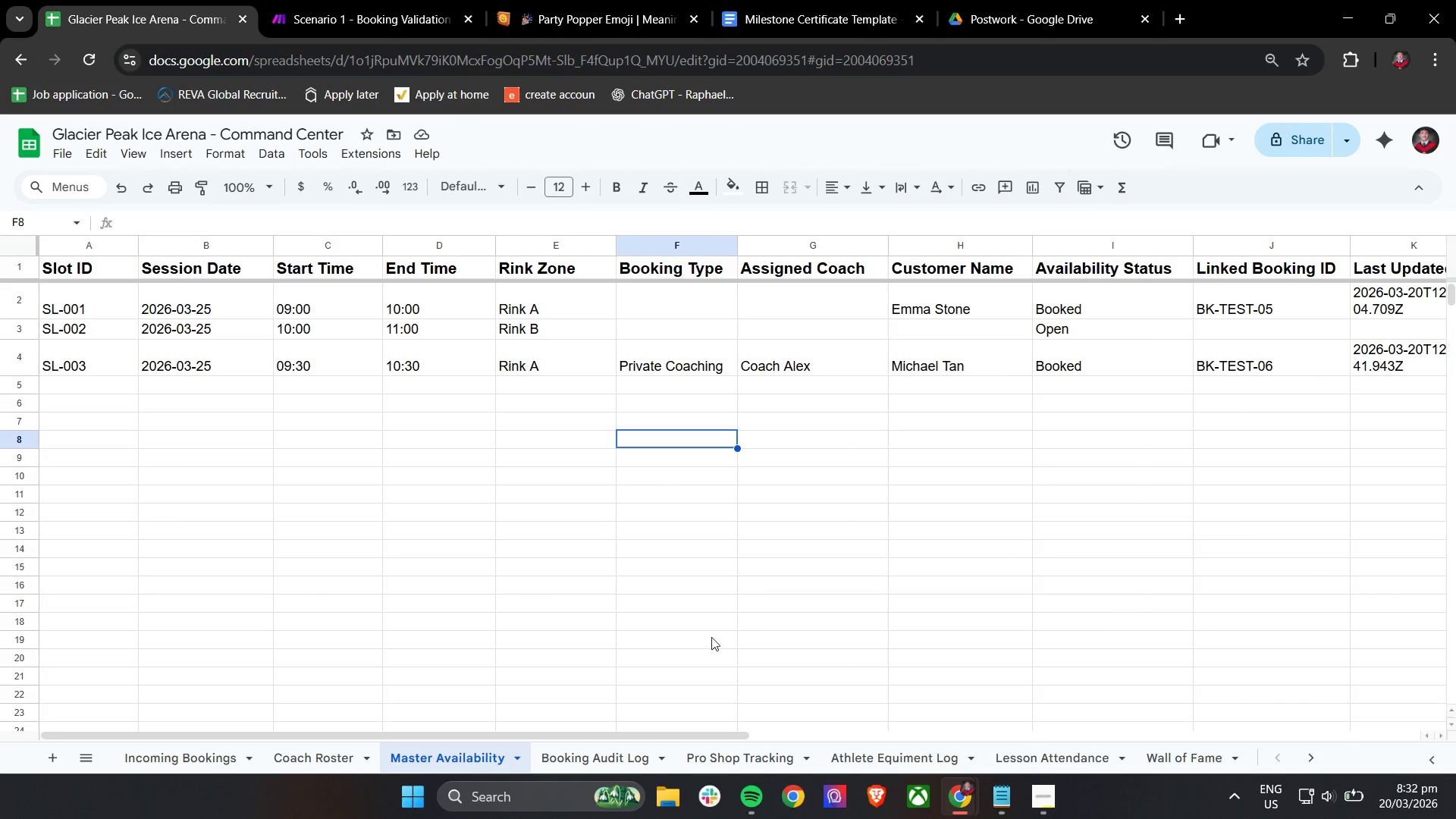 
left_click_drag(start_coordinate=[650, 736], to_coordinate=[585, 745])
 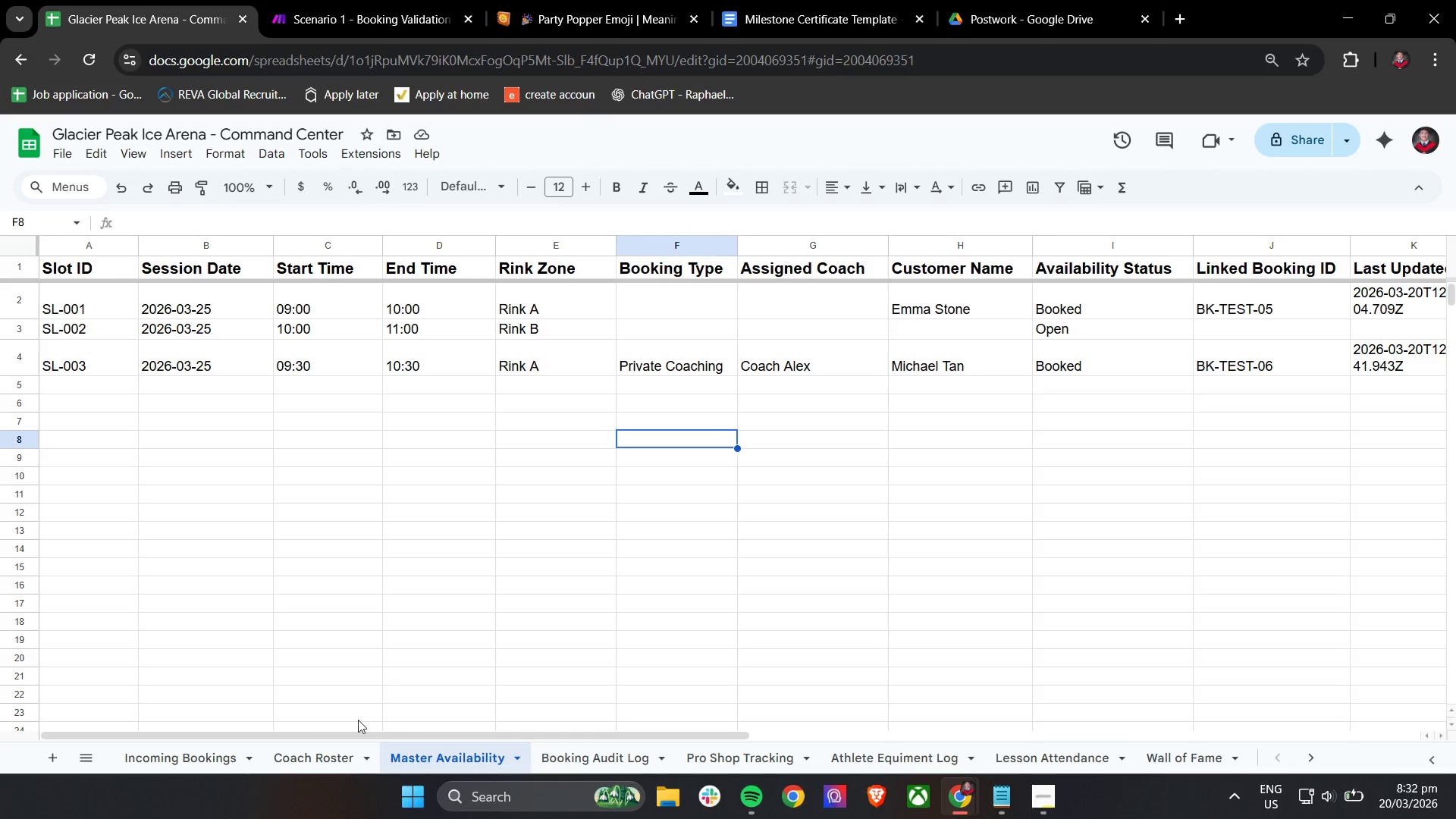 
left_click([190, 770])
 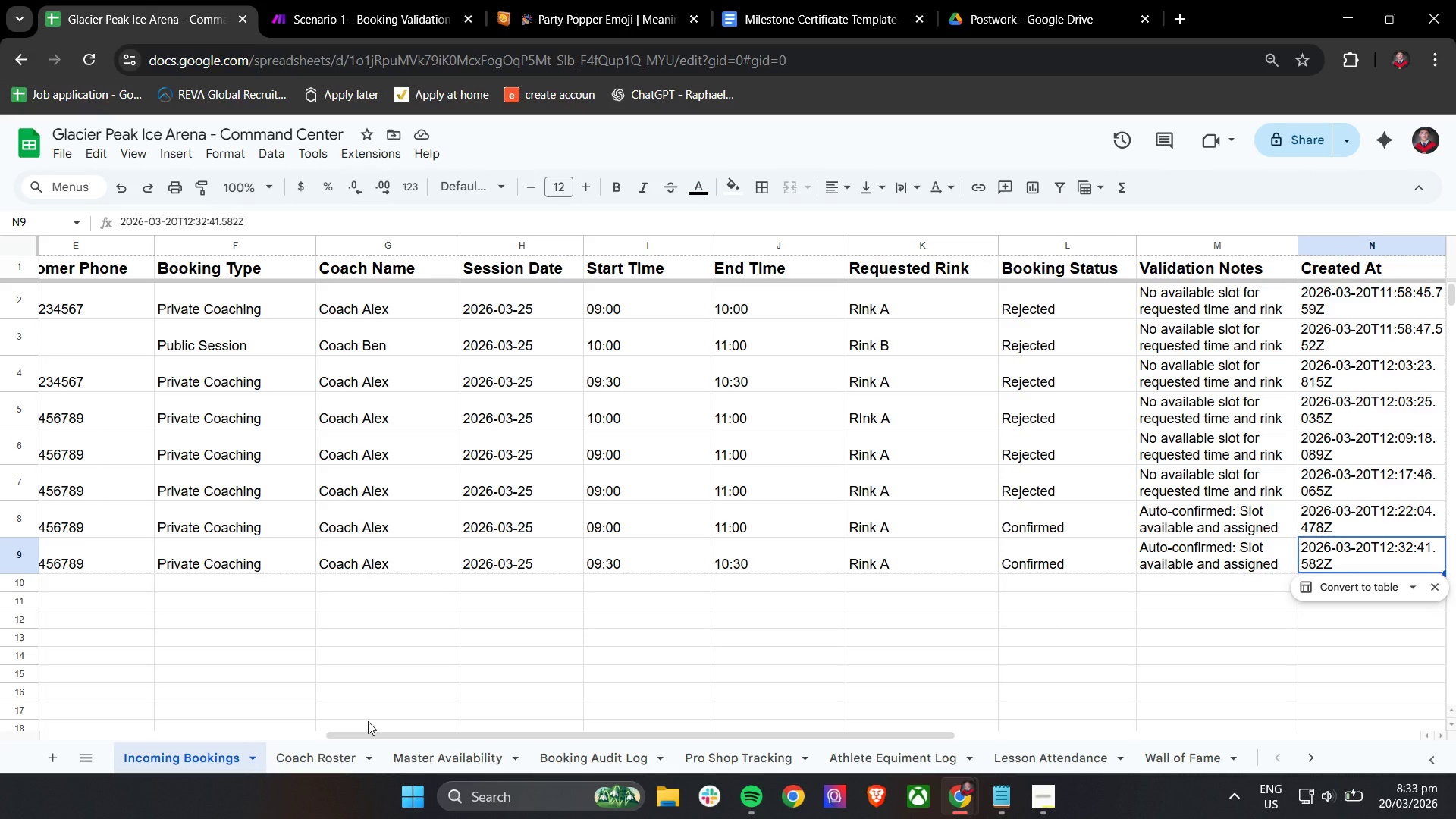 
wait(24.55)
 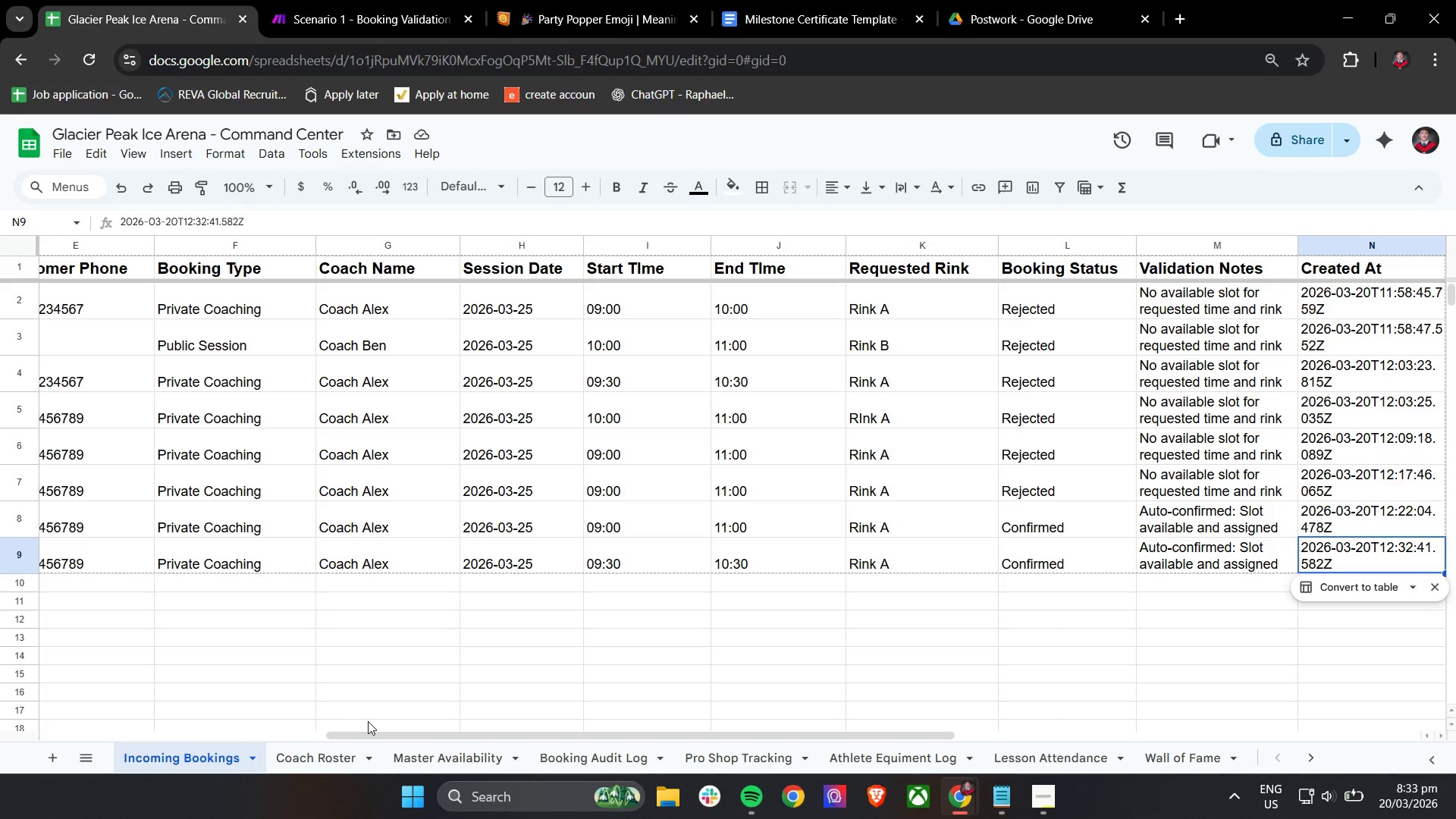 
left_click([341, 761])
 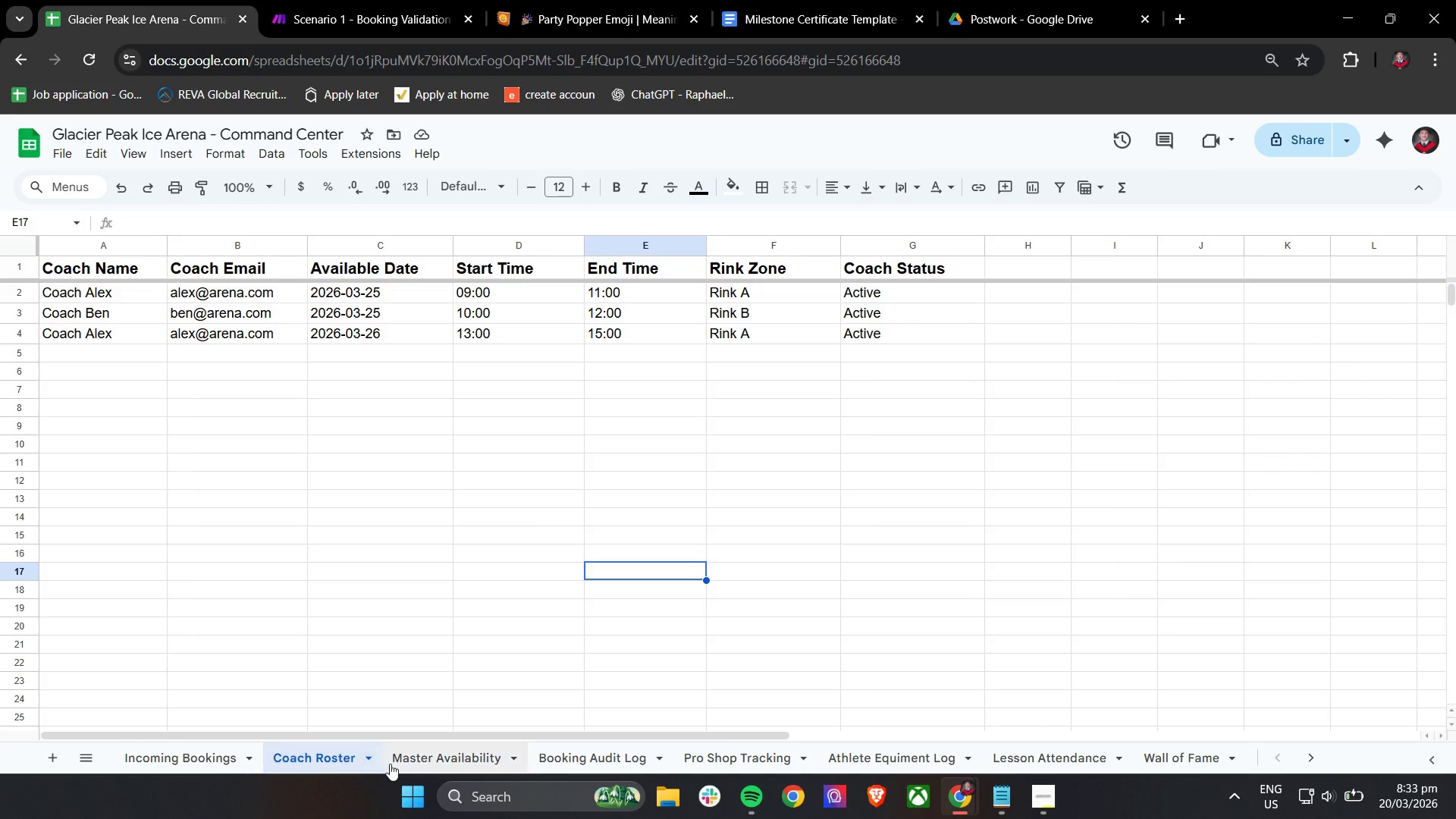 
left_click([412, 752])
 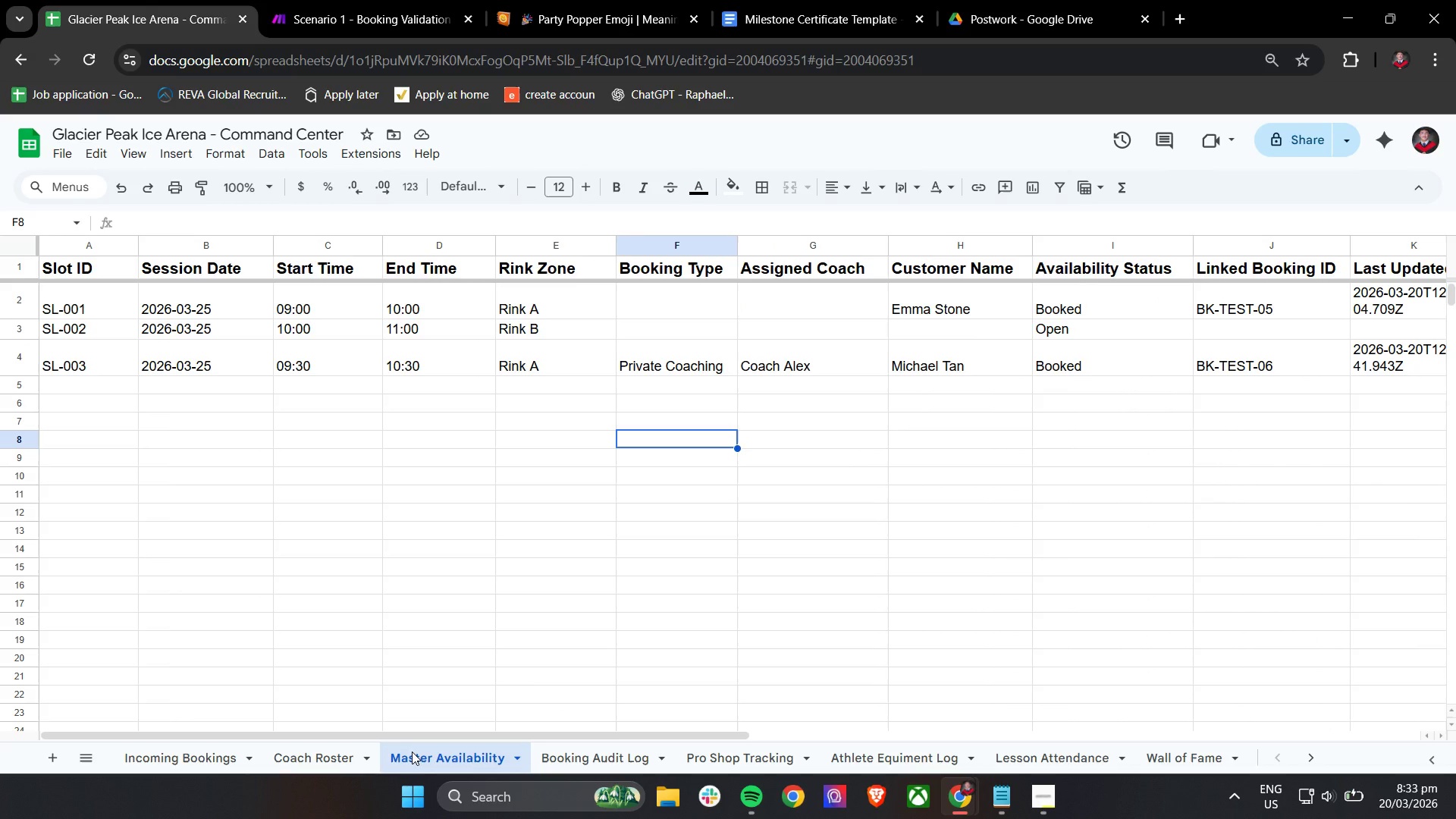 
wait(9.53)
 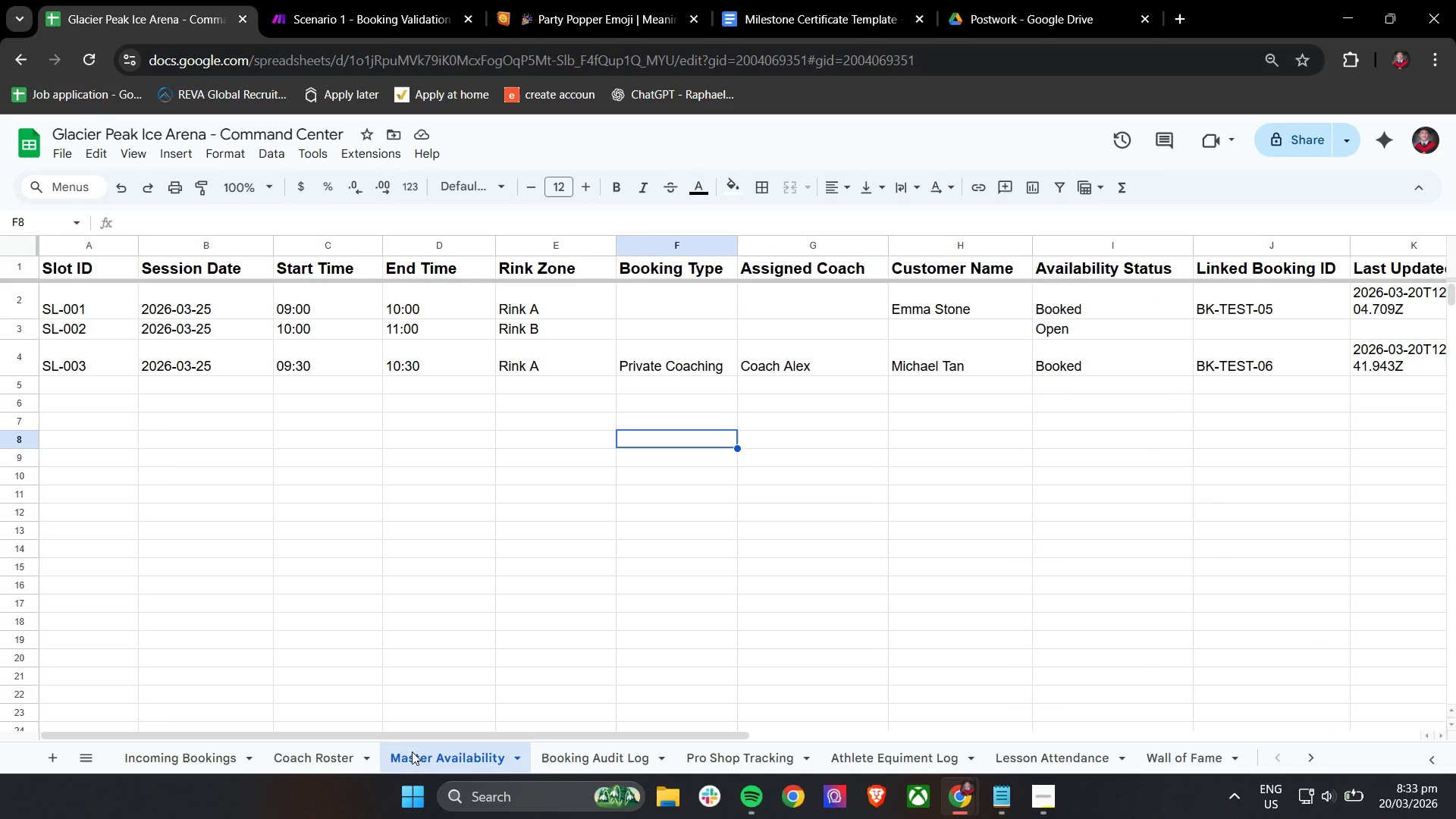 
left_click([587, 755])
 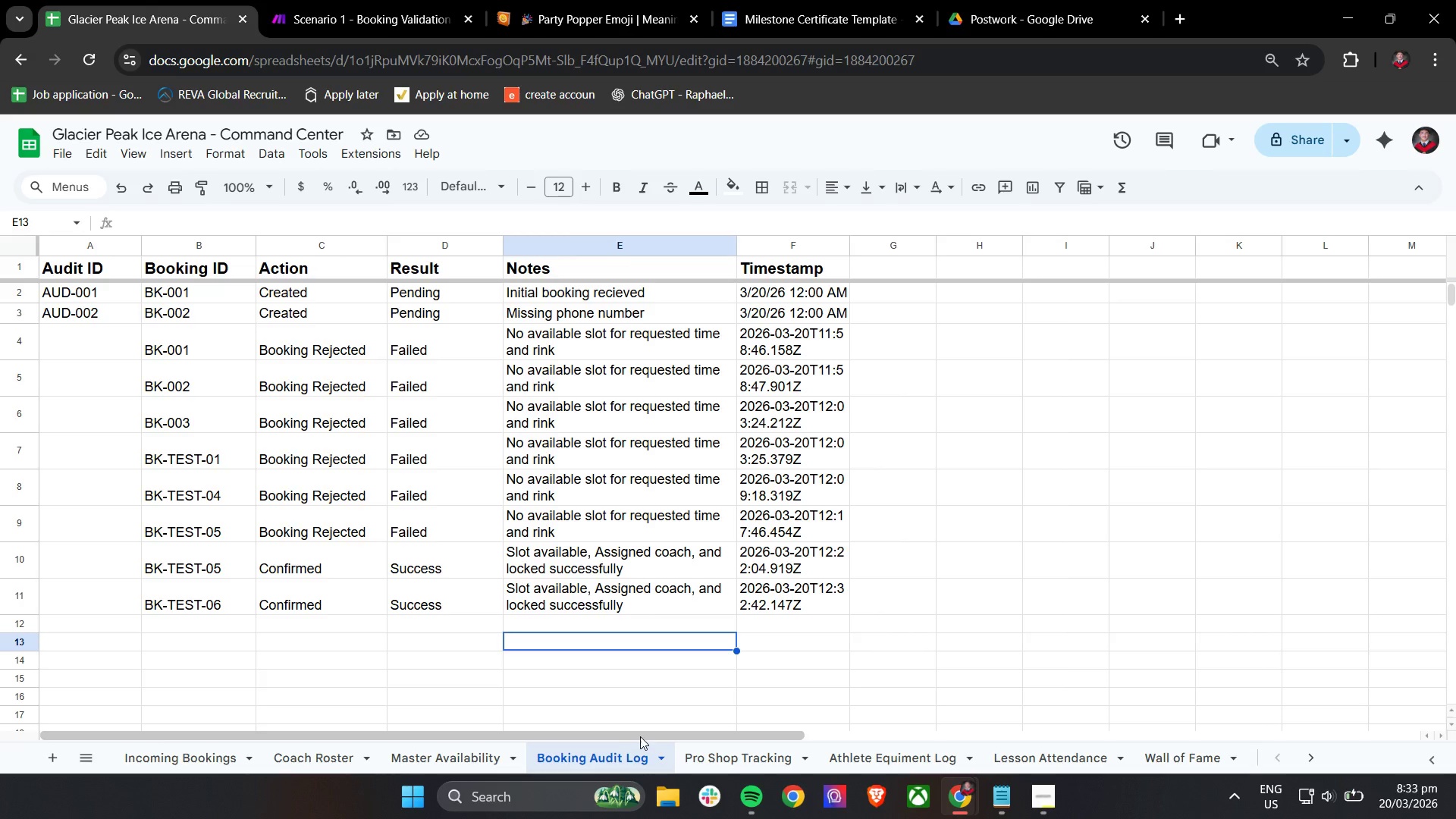 
left_click_drag(start_coordinate=[640, 737], to_coordinate=[588, 737])
 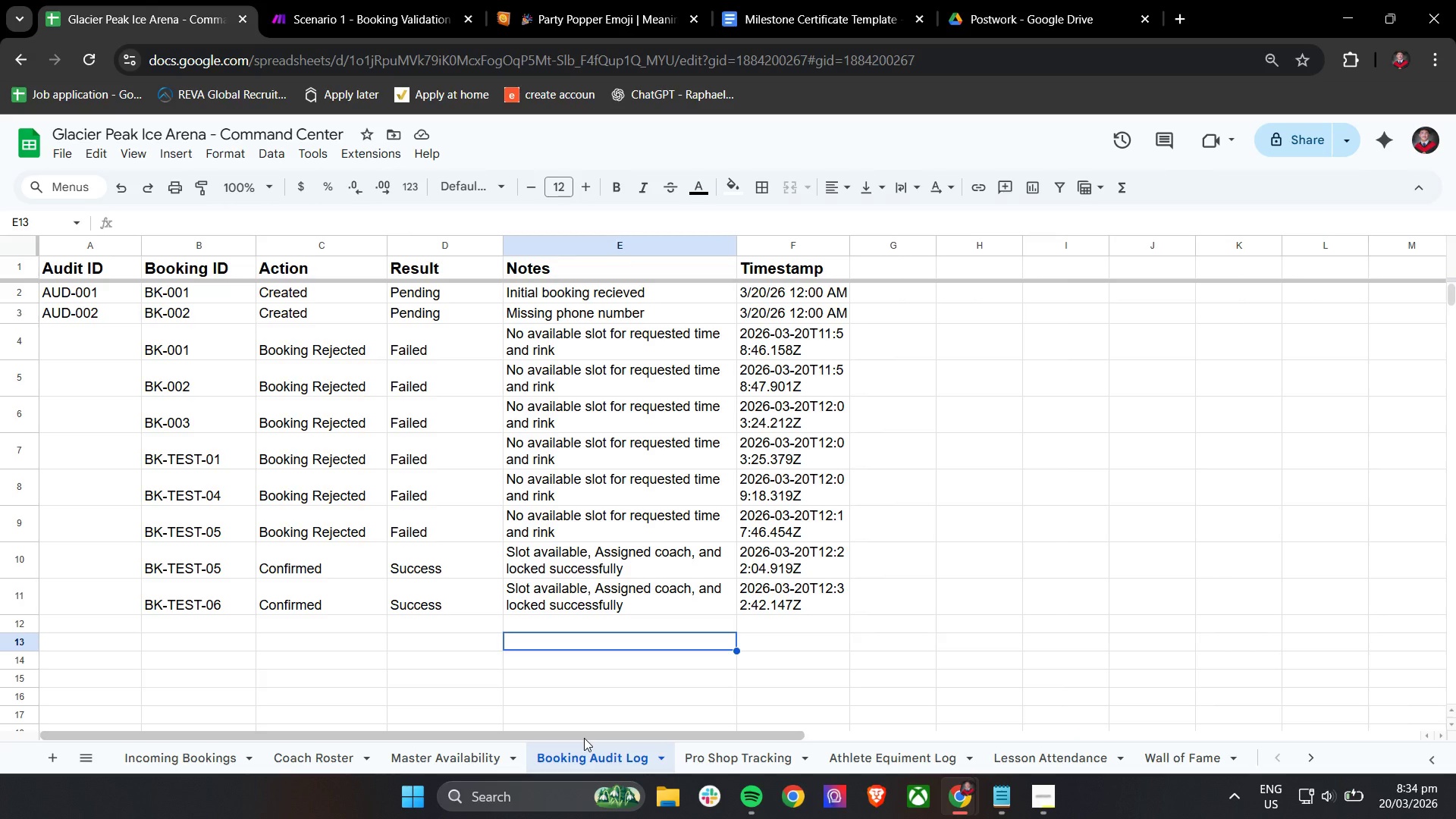 
wait(75.25)
 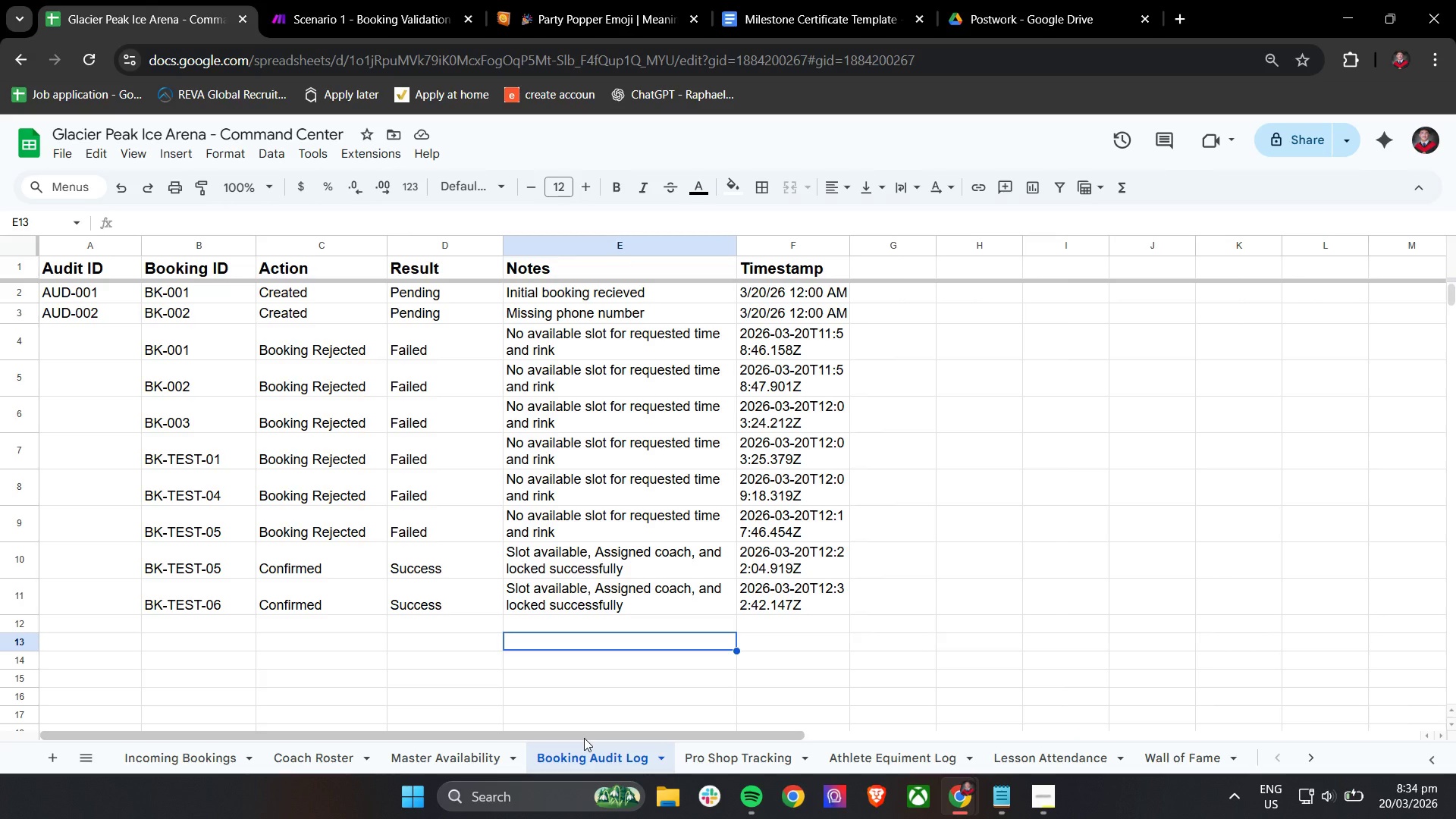 
left_click_drag(start_coordinate=[450, 739], to_coordinate=[357, 734])
 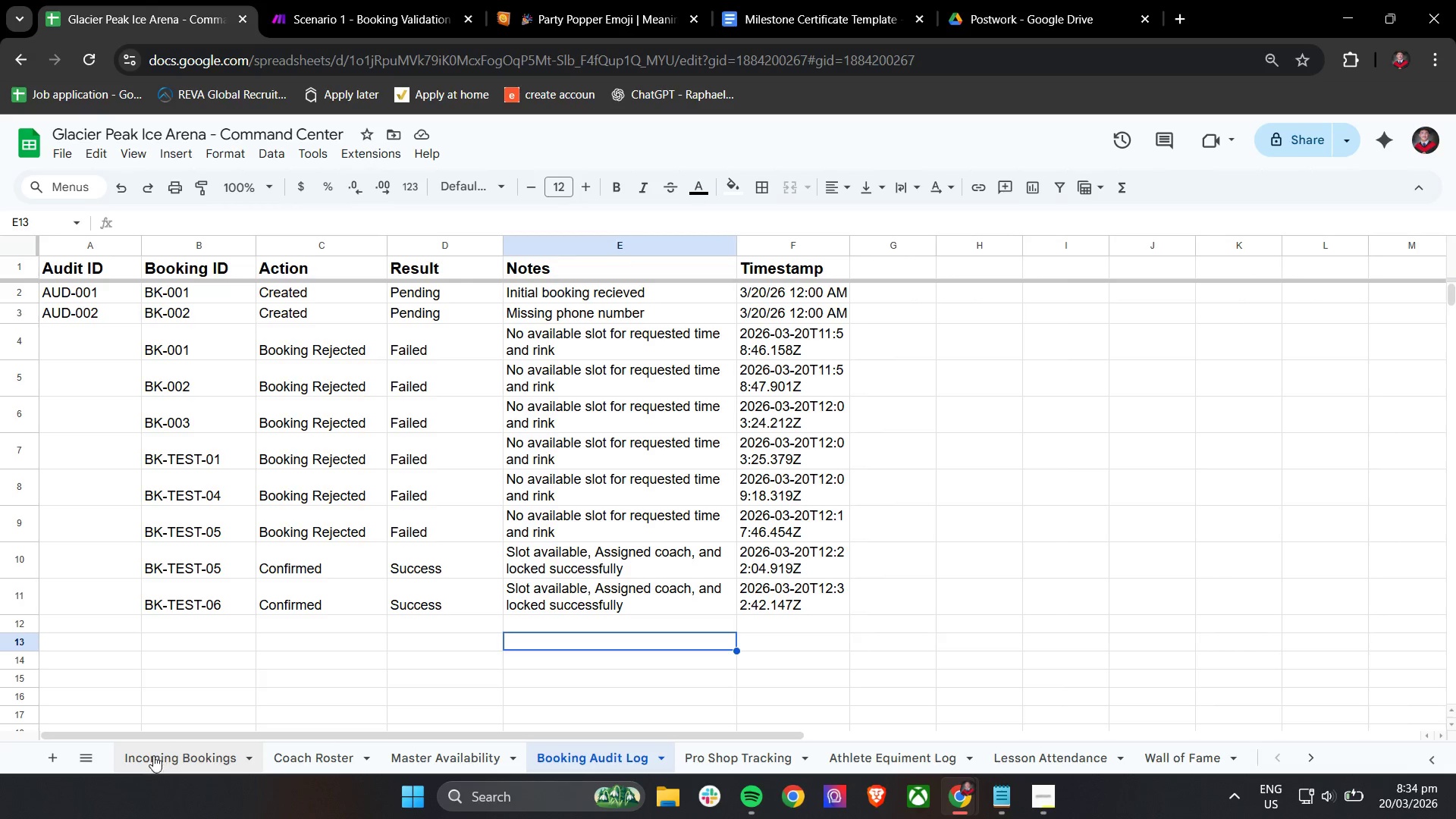 
left_click([153, 755])
 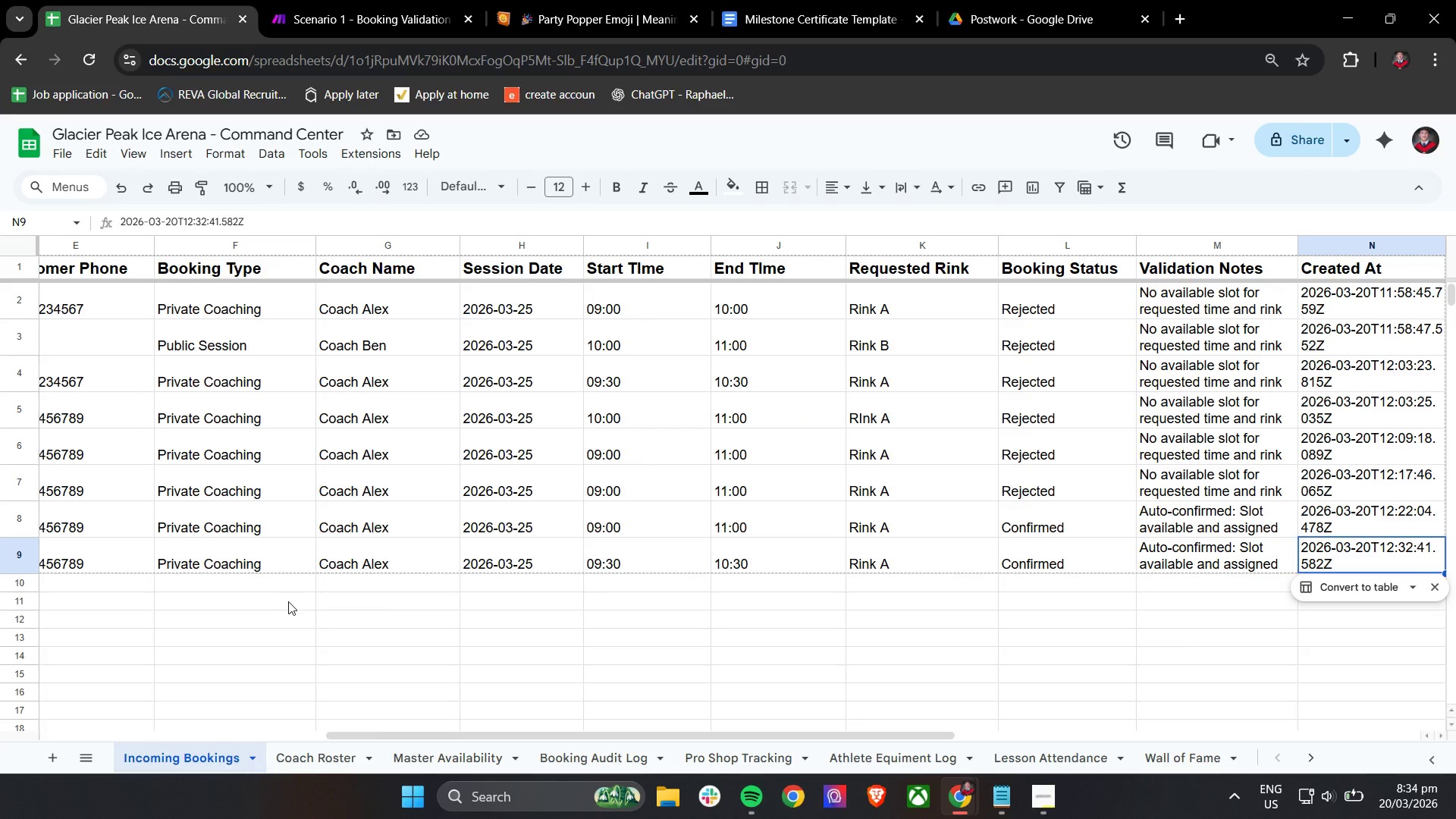 
hold_key(key=ShiftLeft, duration=1.11)
scroll: coordinate [331, 638], scroll_direction: up, amount: 14.0
 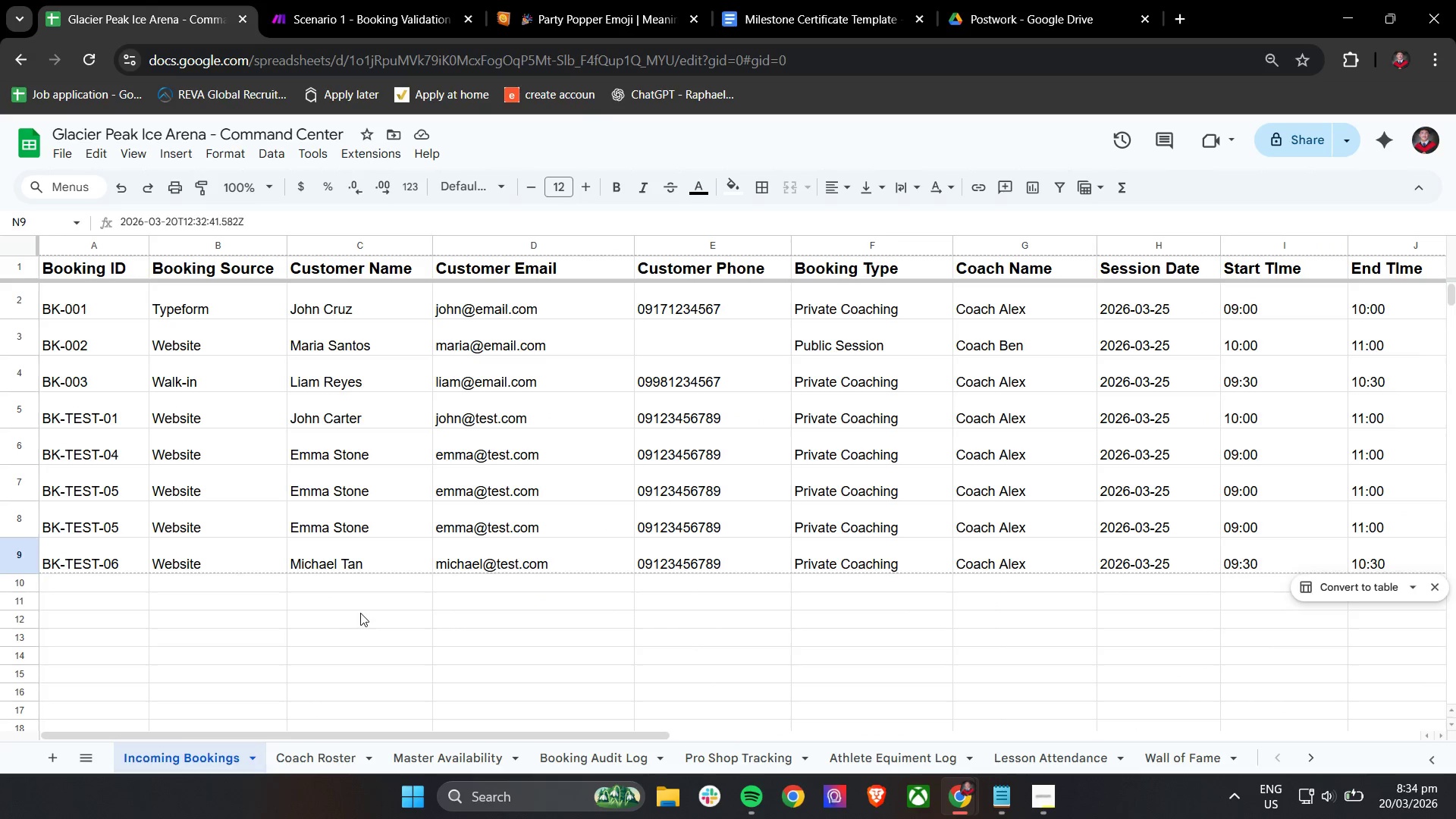 
left_click([361, 613])
 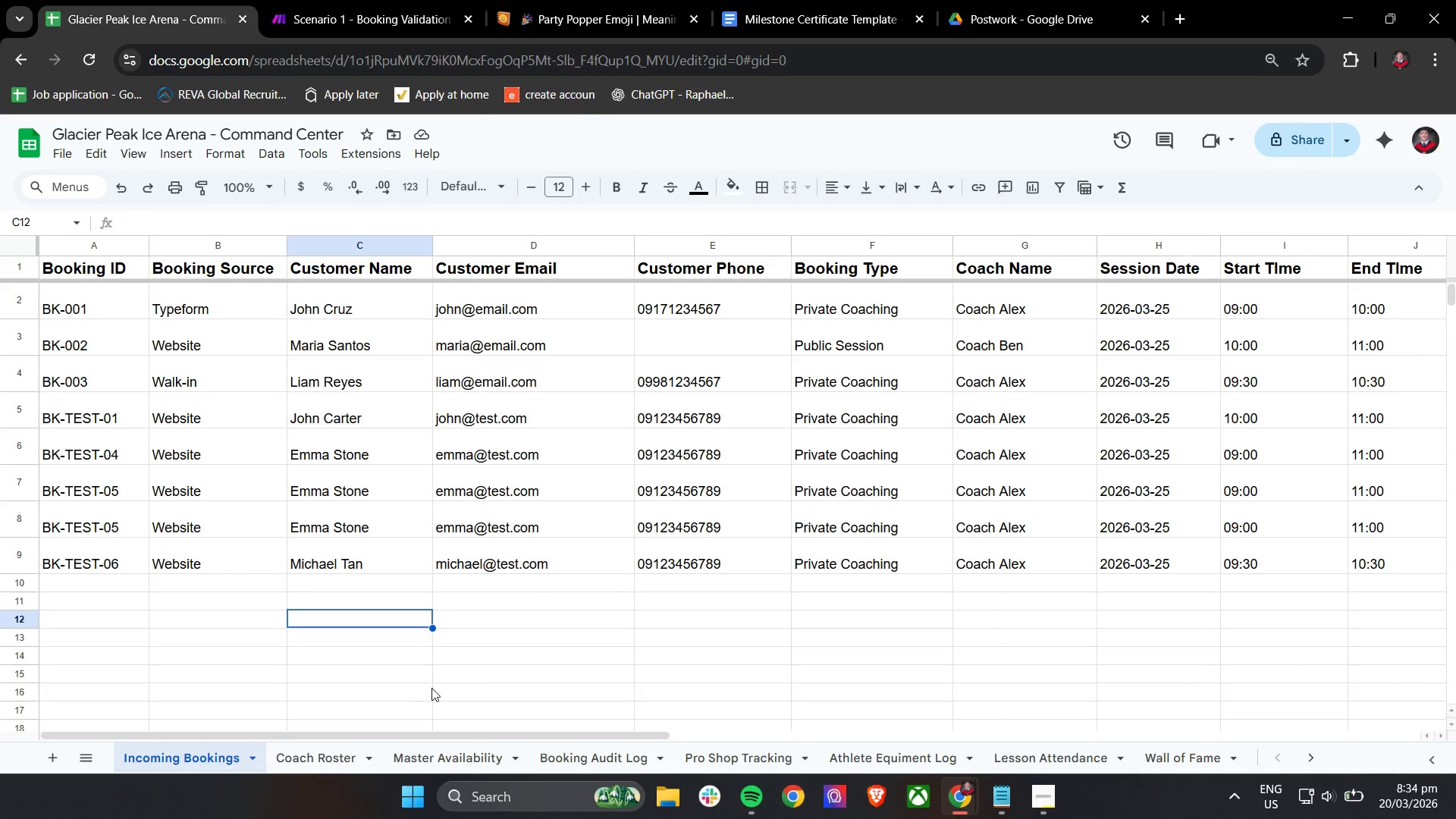 
left_click([1042, 788])